 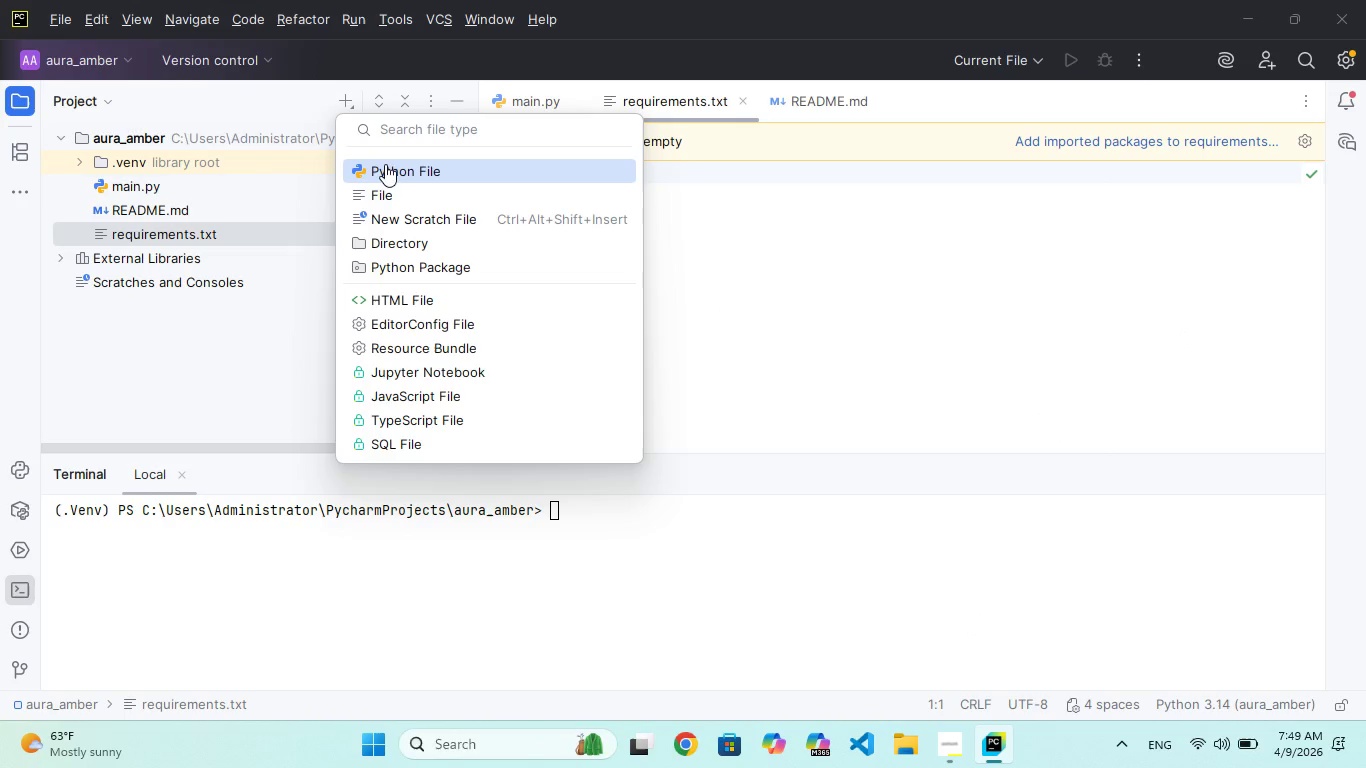 
type(validator.py)
 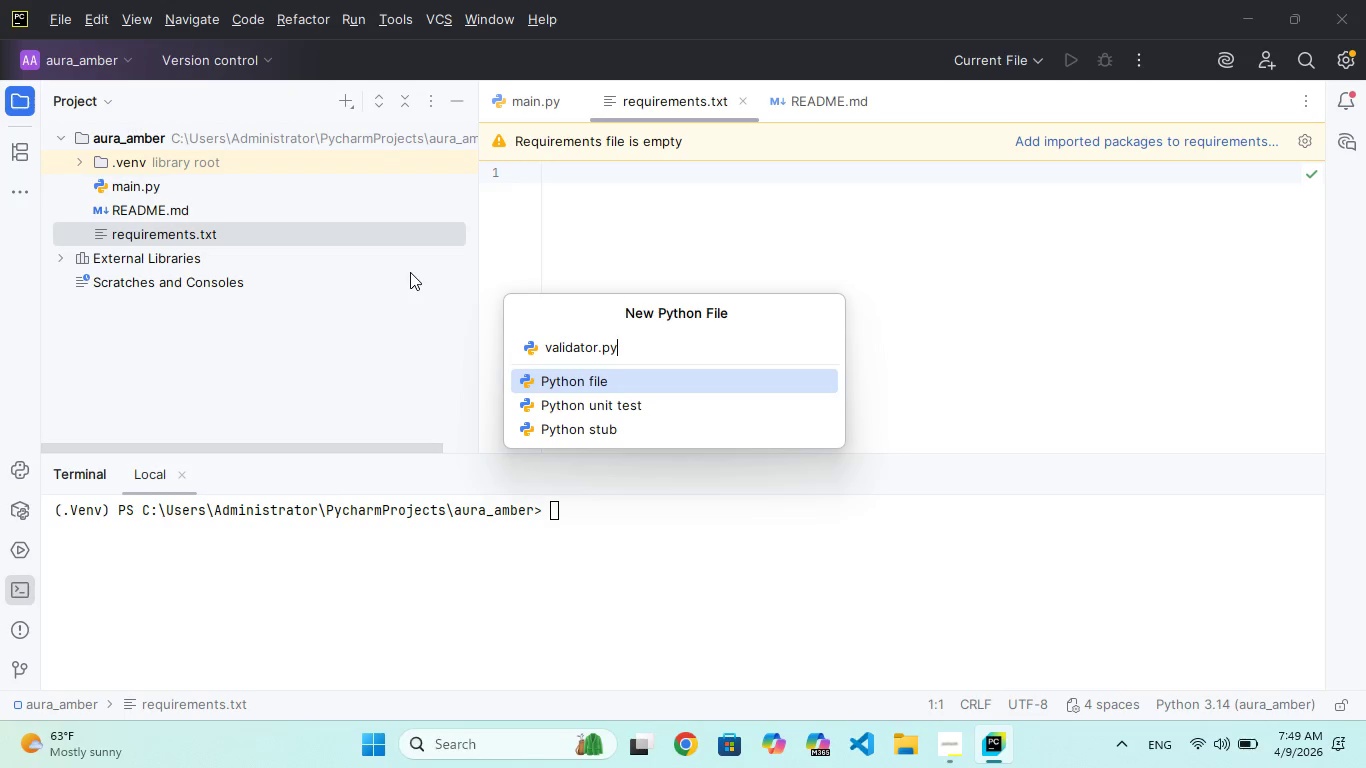 
key(Enter)
 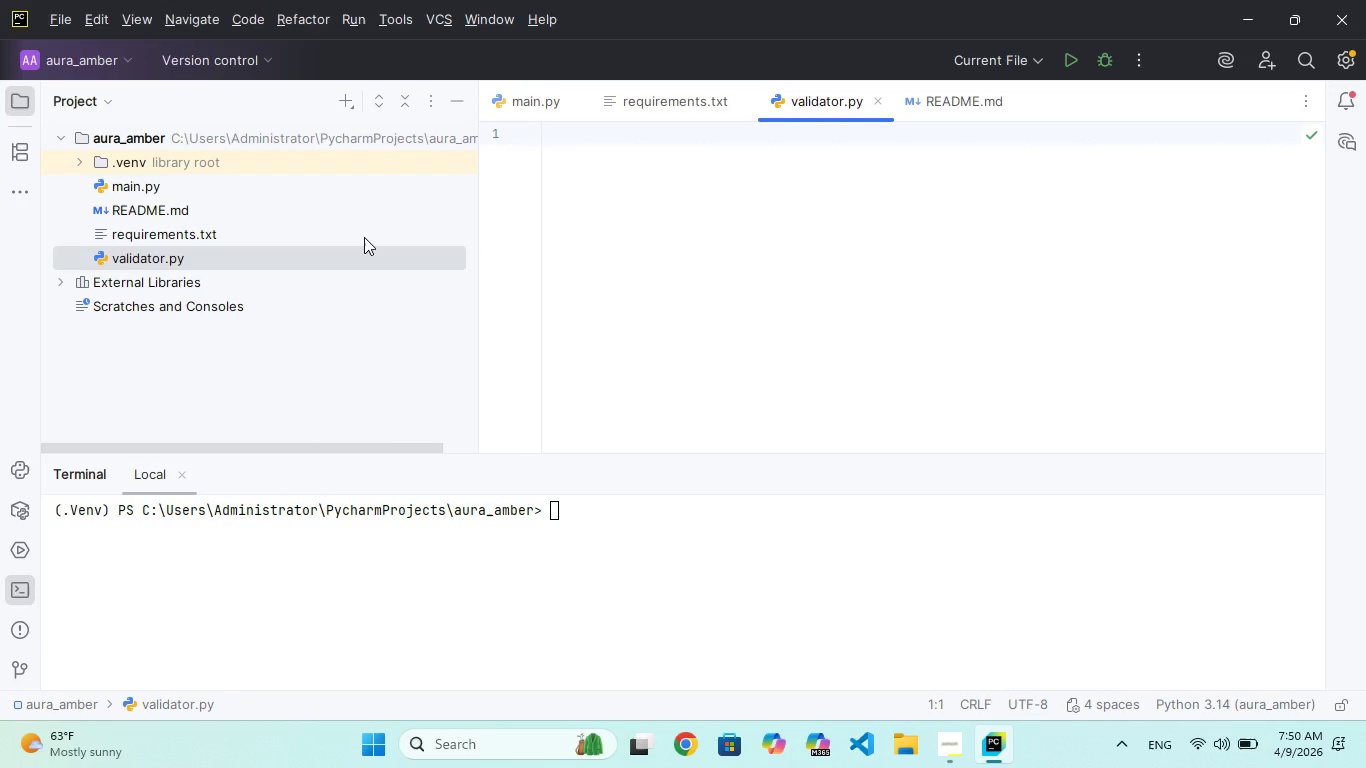 
wait(29.47)
 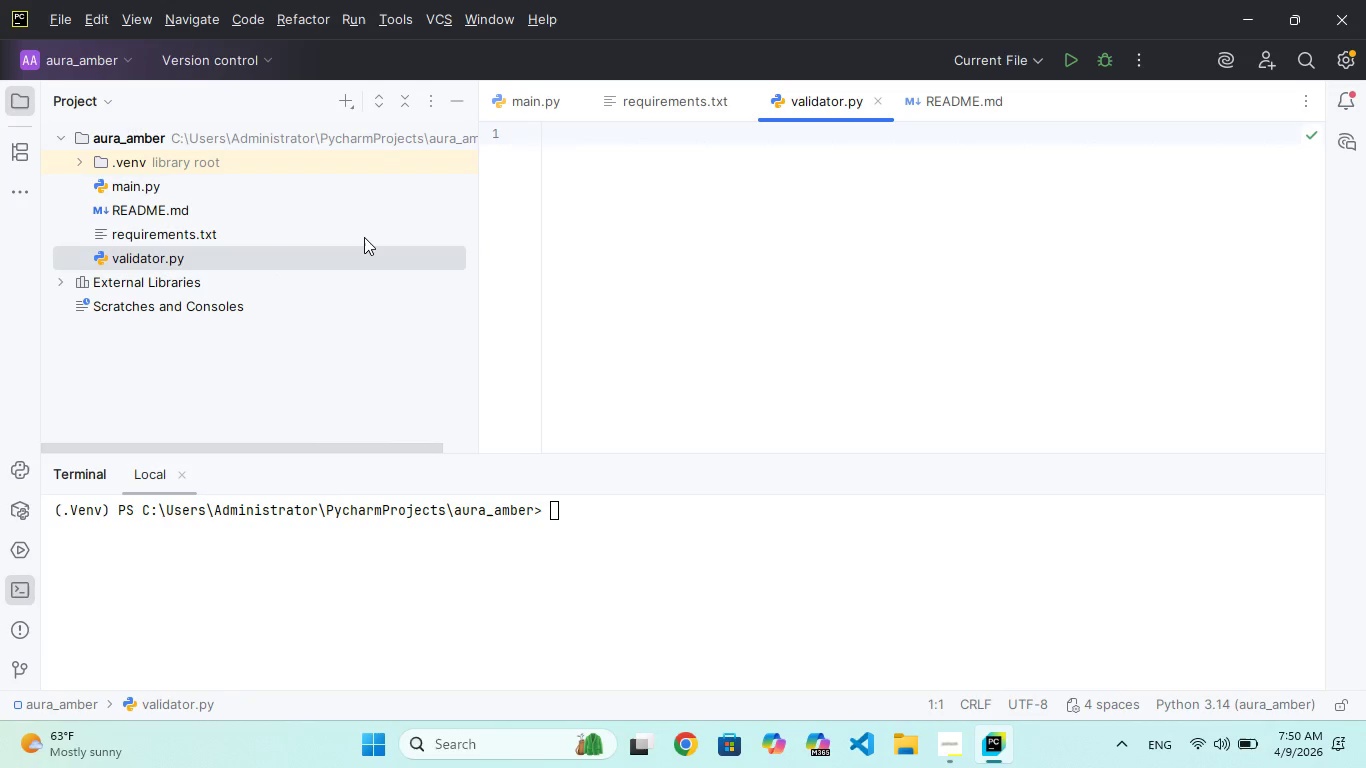 
left_click([370, 171])
 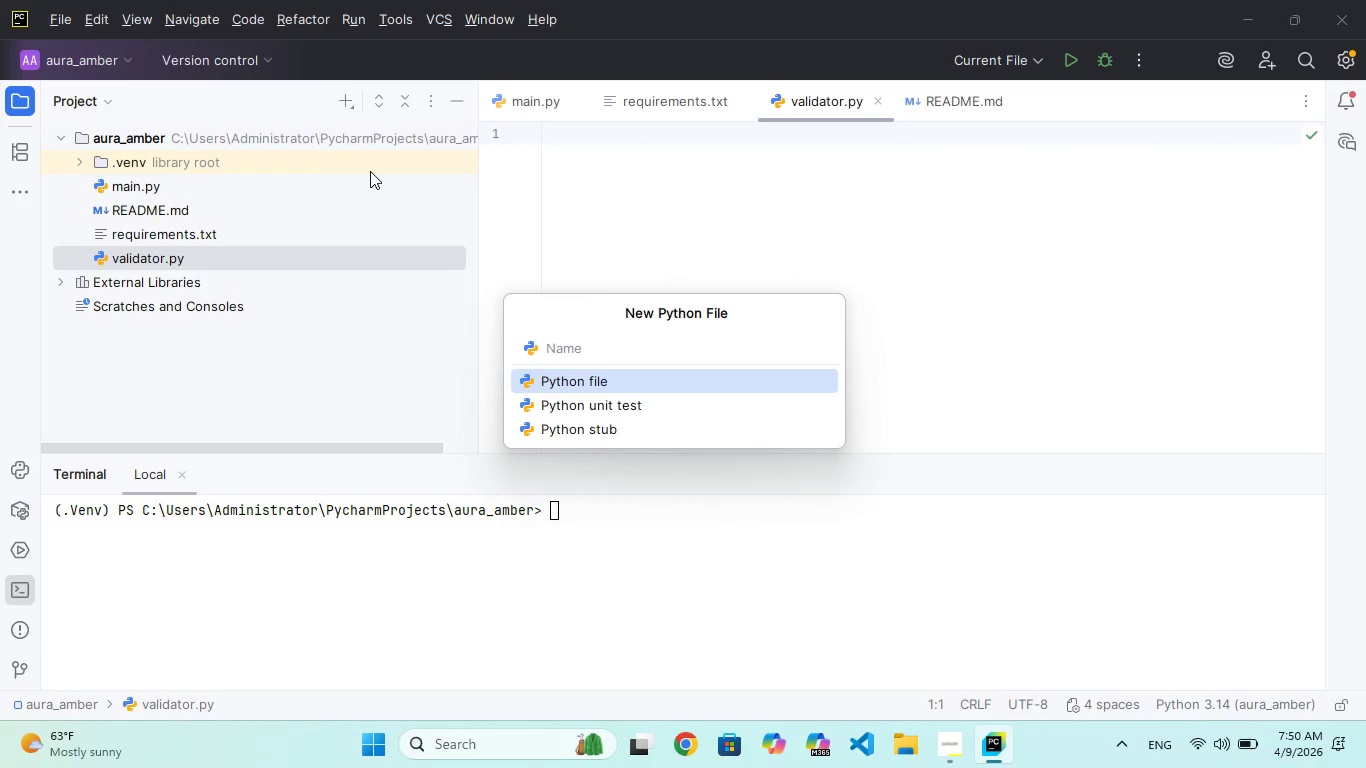 
type(models.py)
 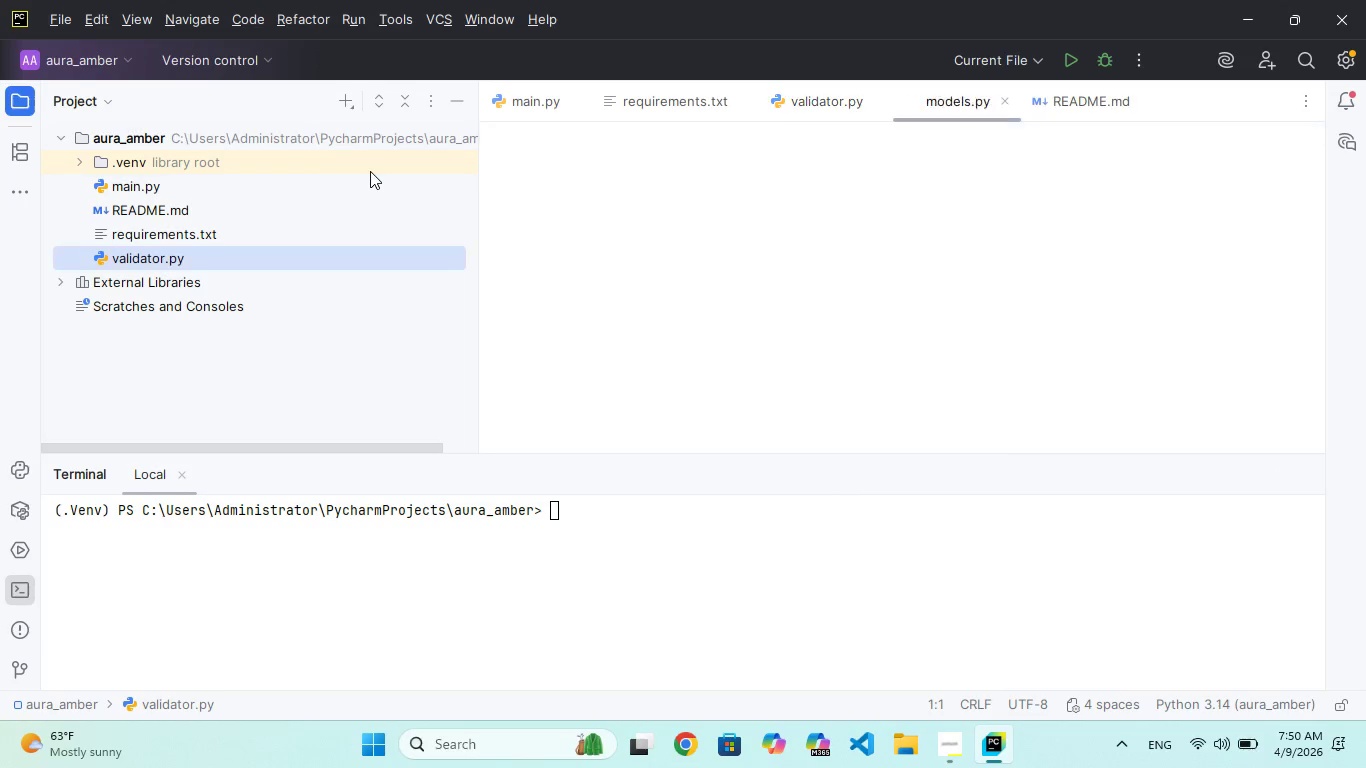 
hold_key(key=Enter, duration=0.45)
 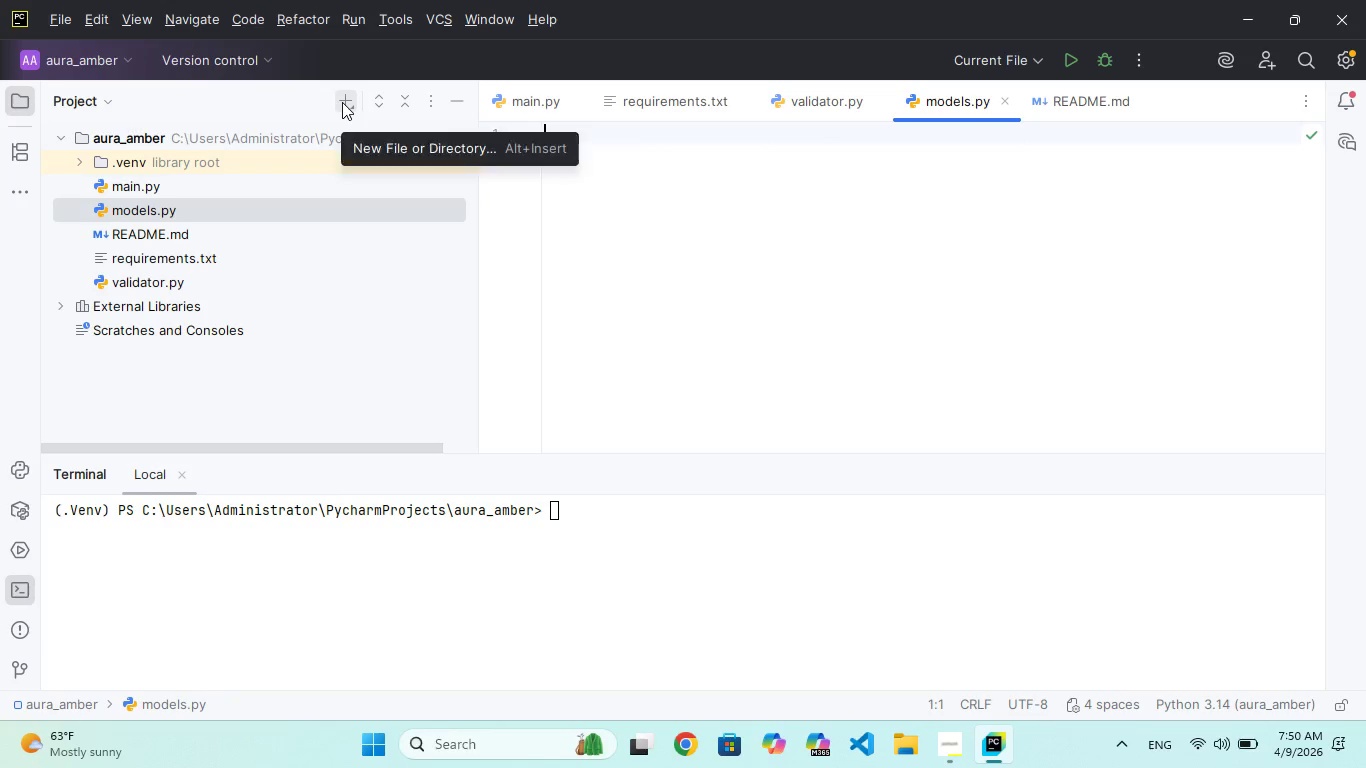 
left_click([342, 102])
 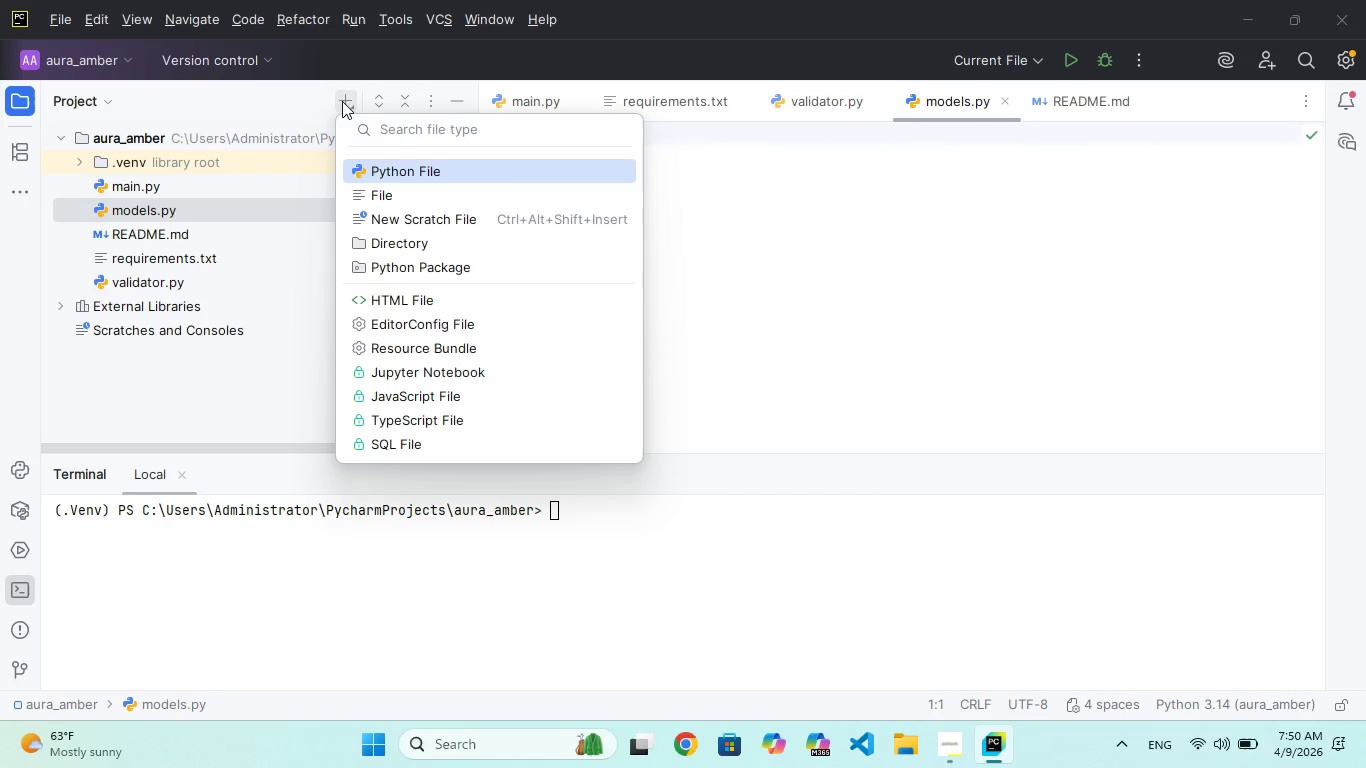 
key(Enter)
 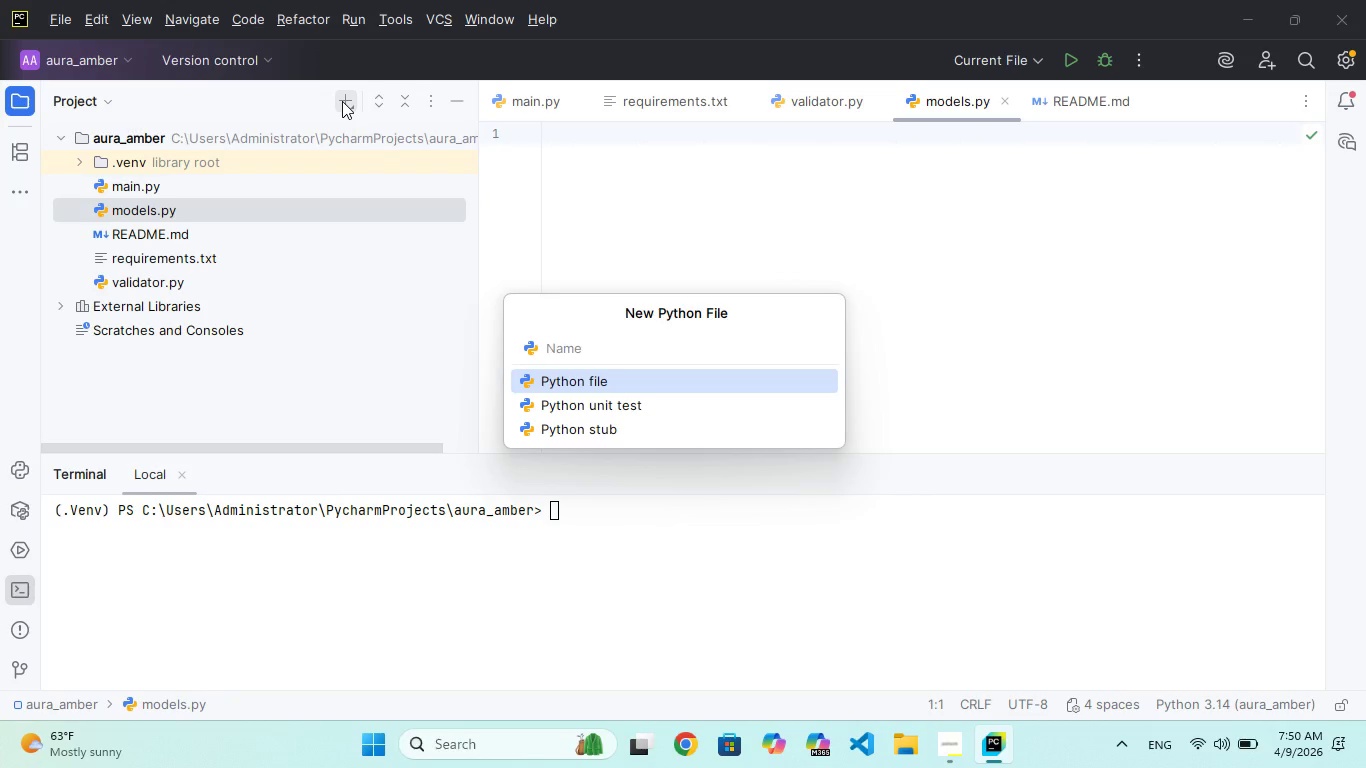 
hold_key(key=U, duration=0.33)
 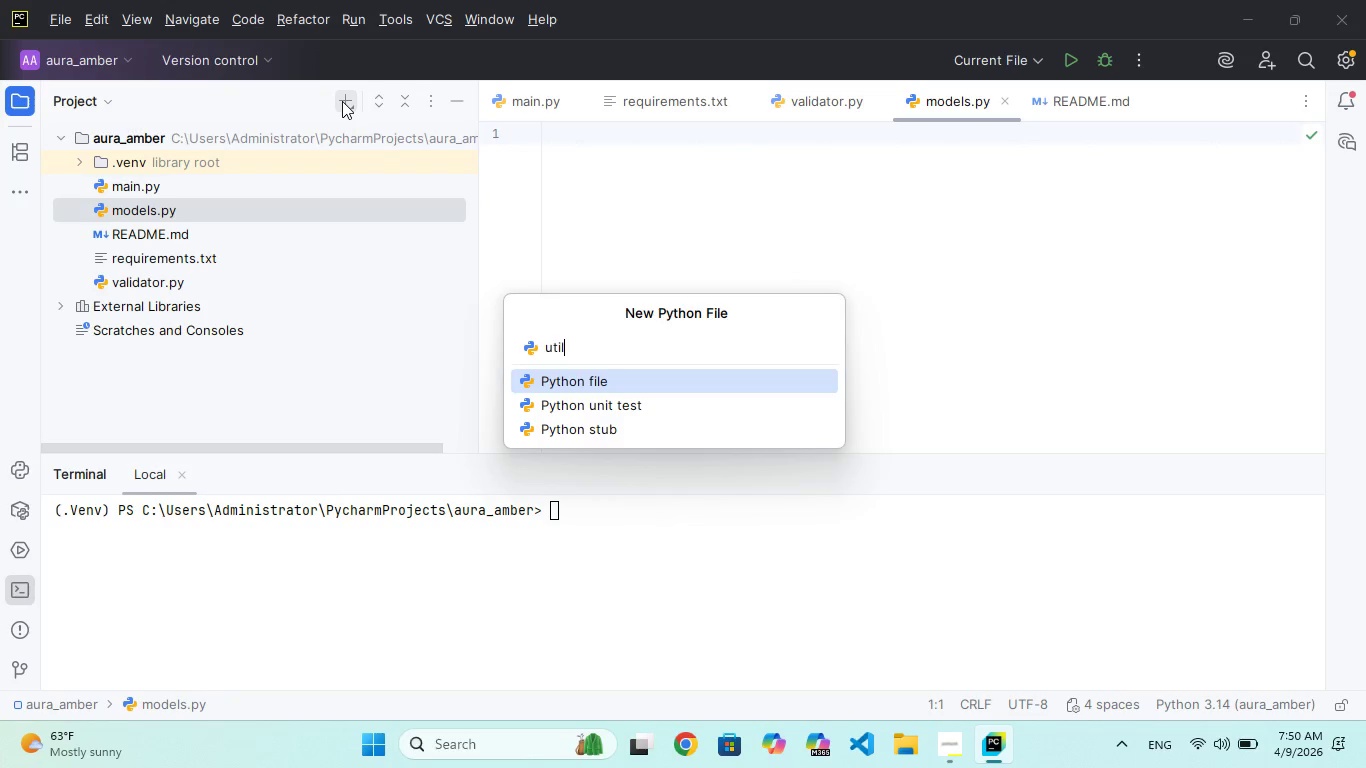 
hold_key(key=T, duration=0.31)
 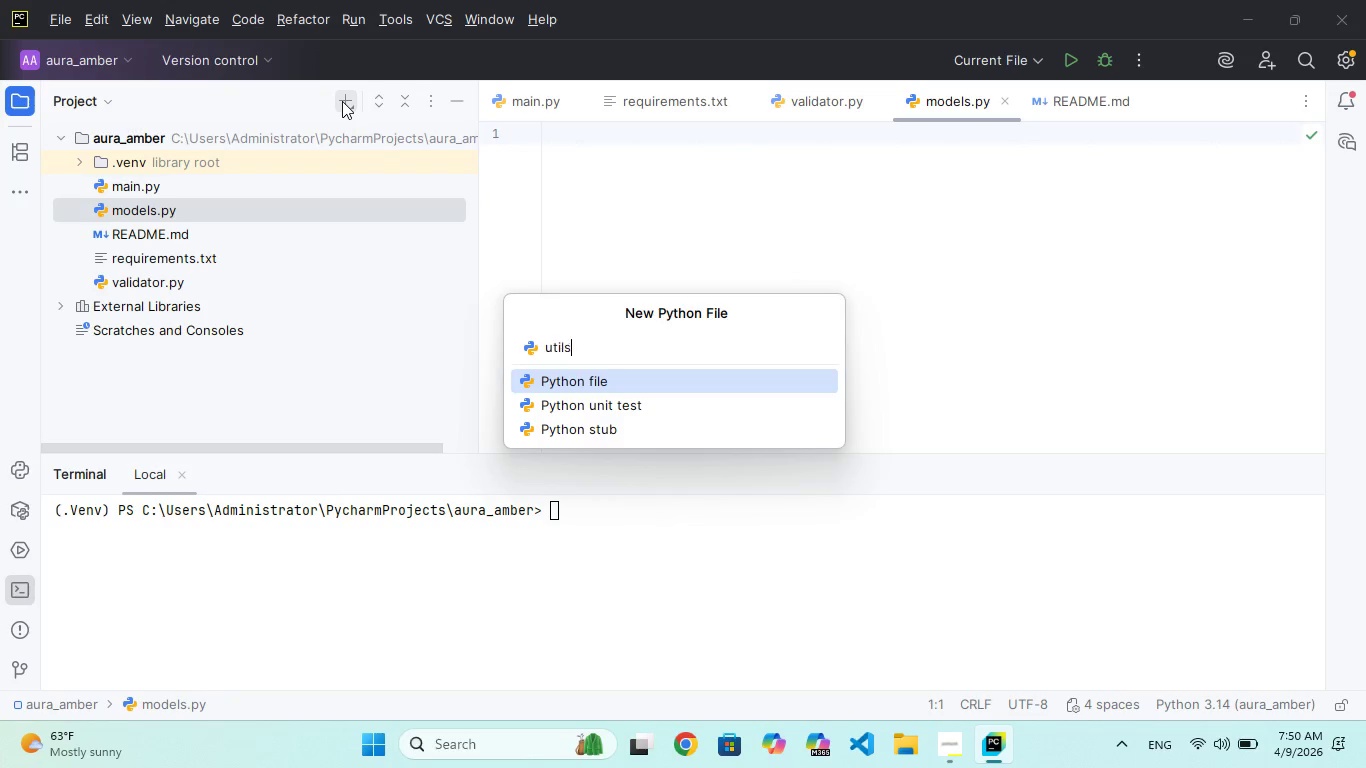 
type(ils.py)
 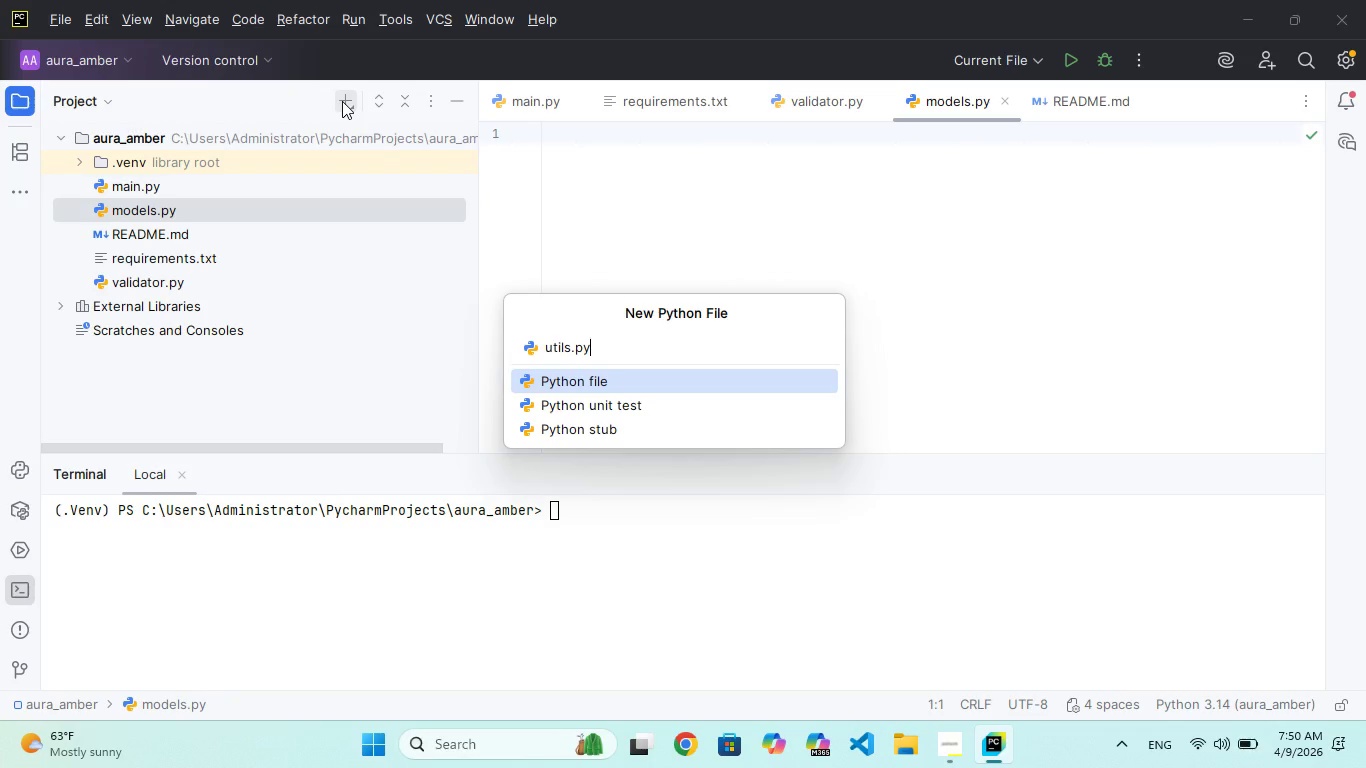 
key(Enter)
 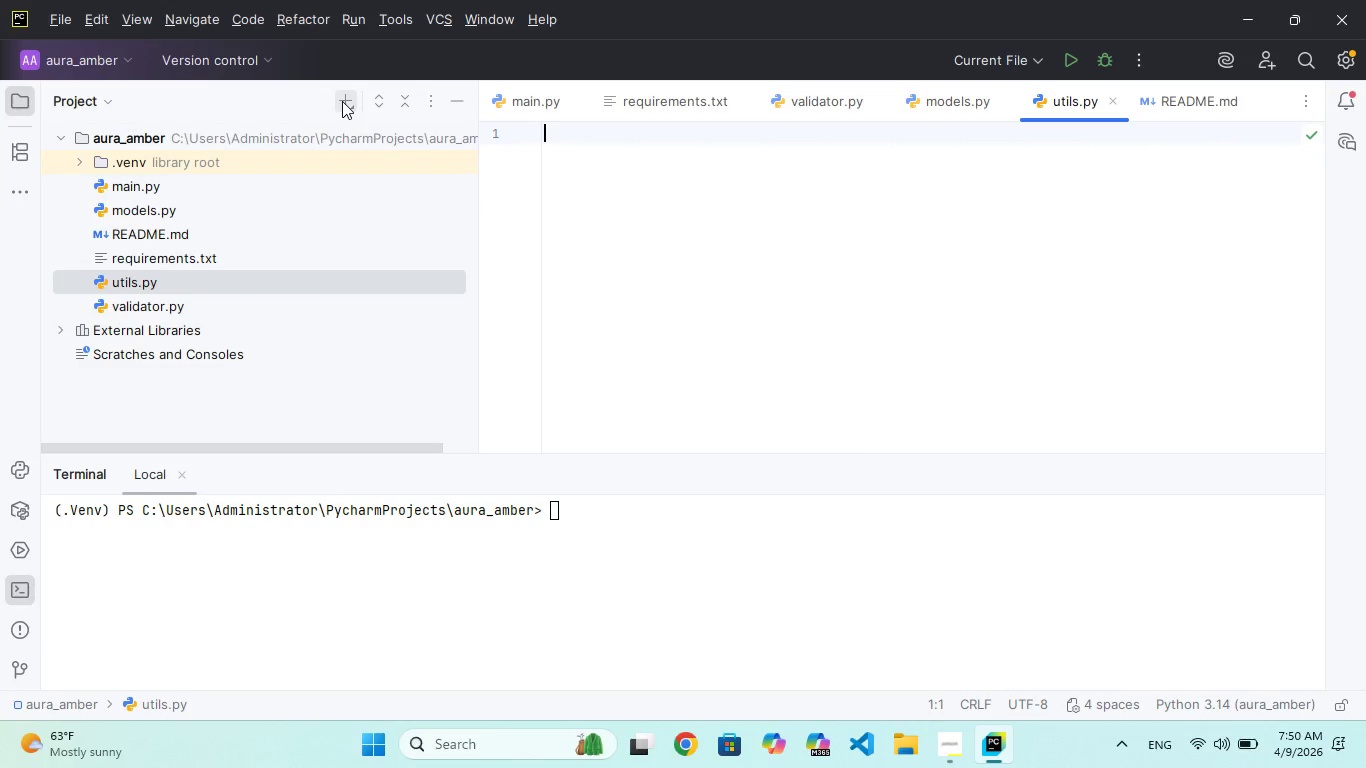 
left_click([342, 101])
 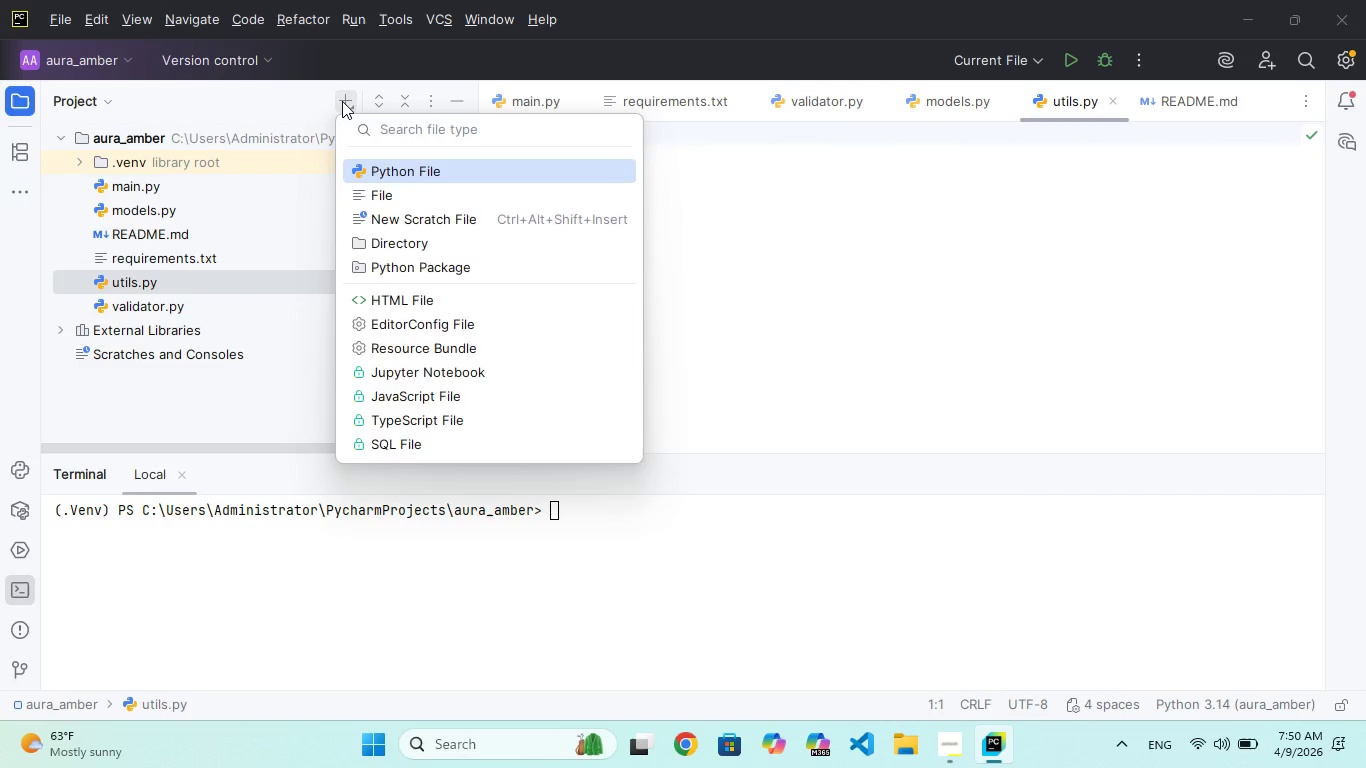 
key(Enter)
 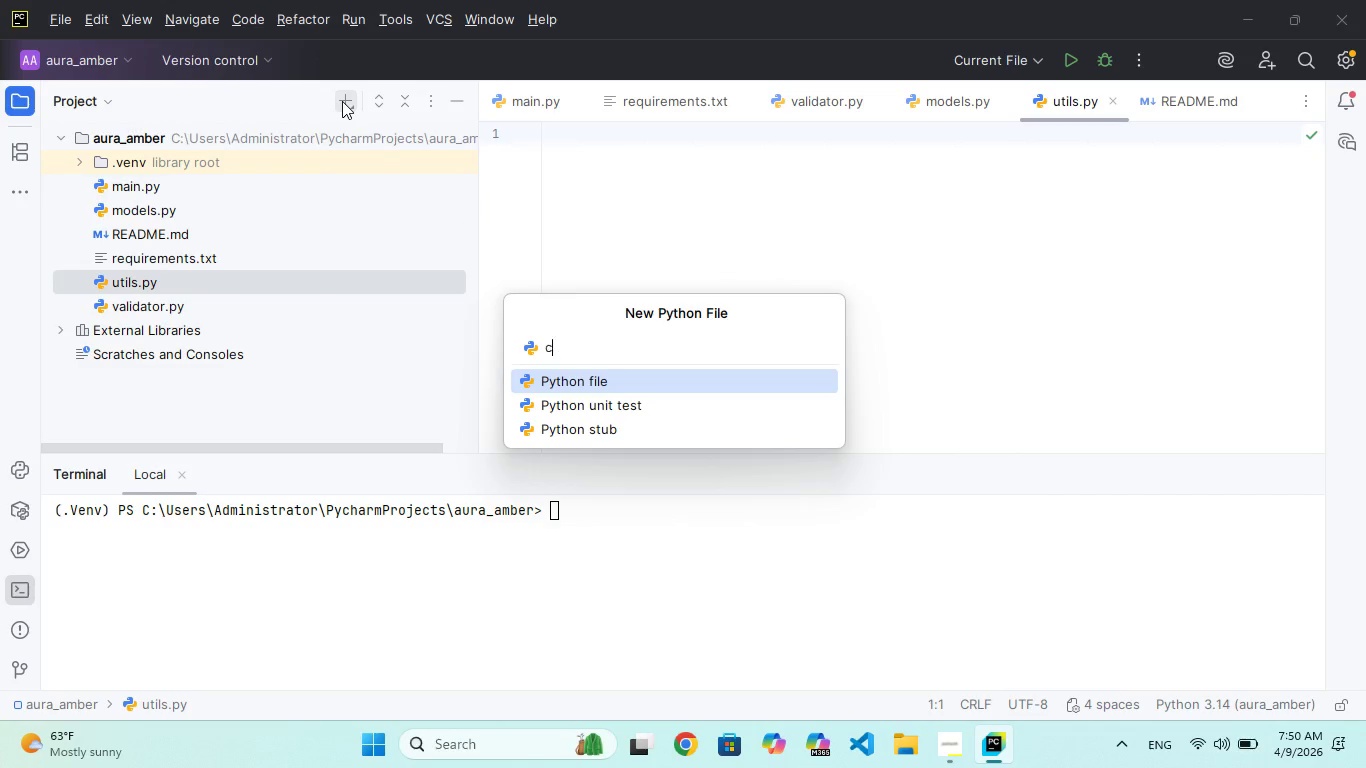 
type(config.py)
 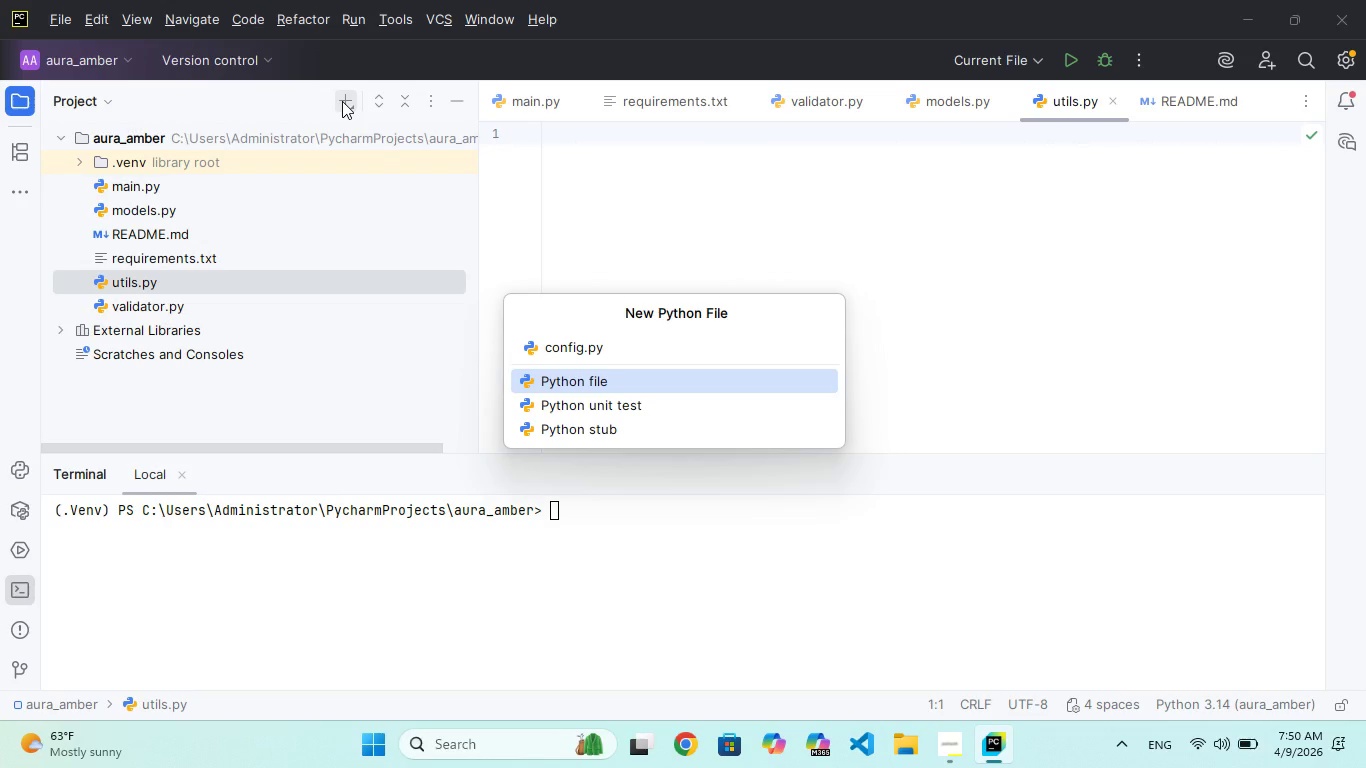 
hold_key(key=Enter, duration=0.36)
 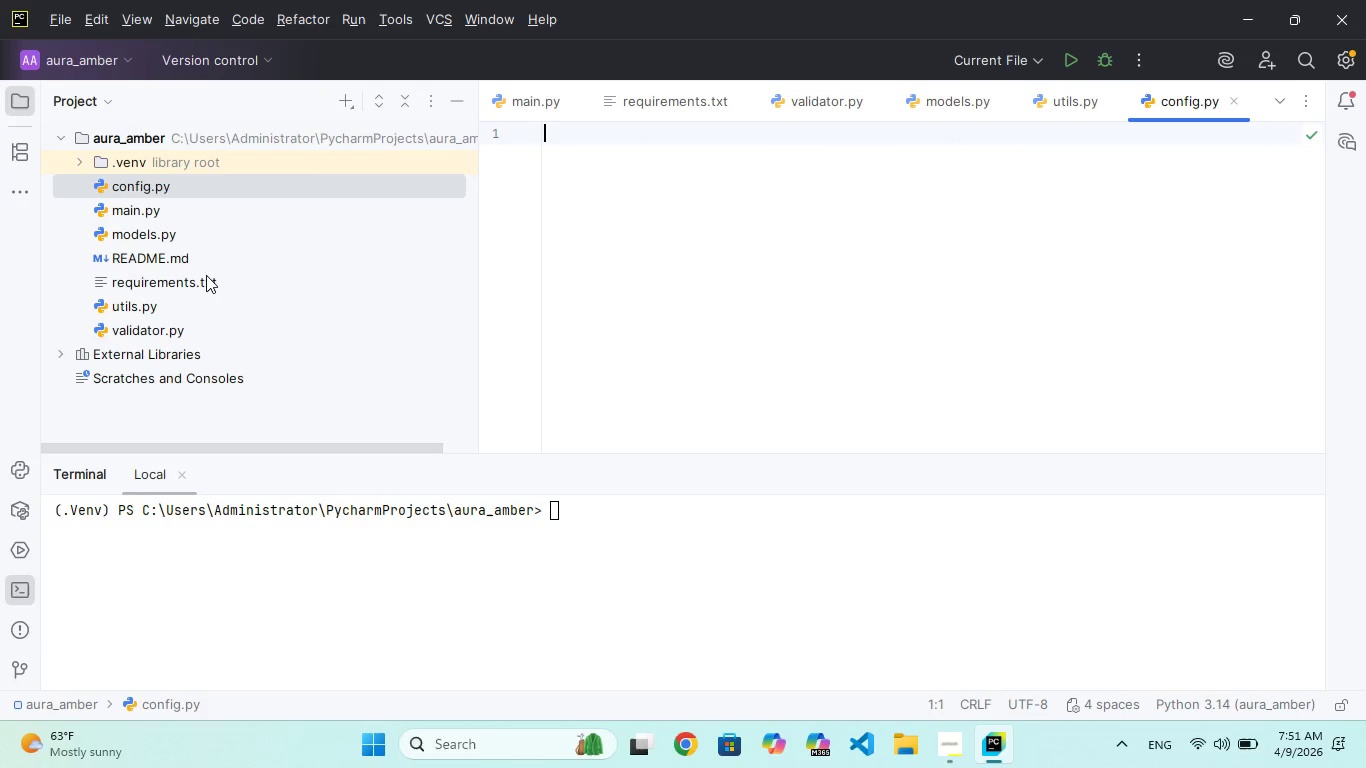 
wait(16.36)
 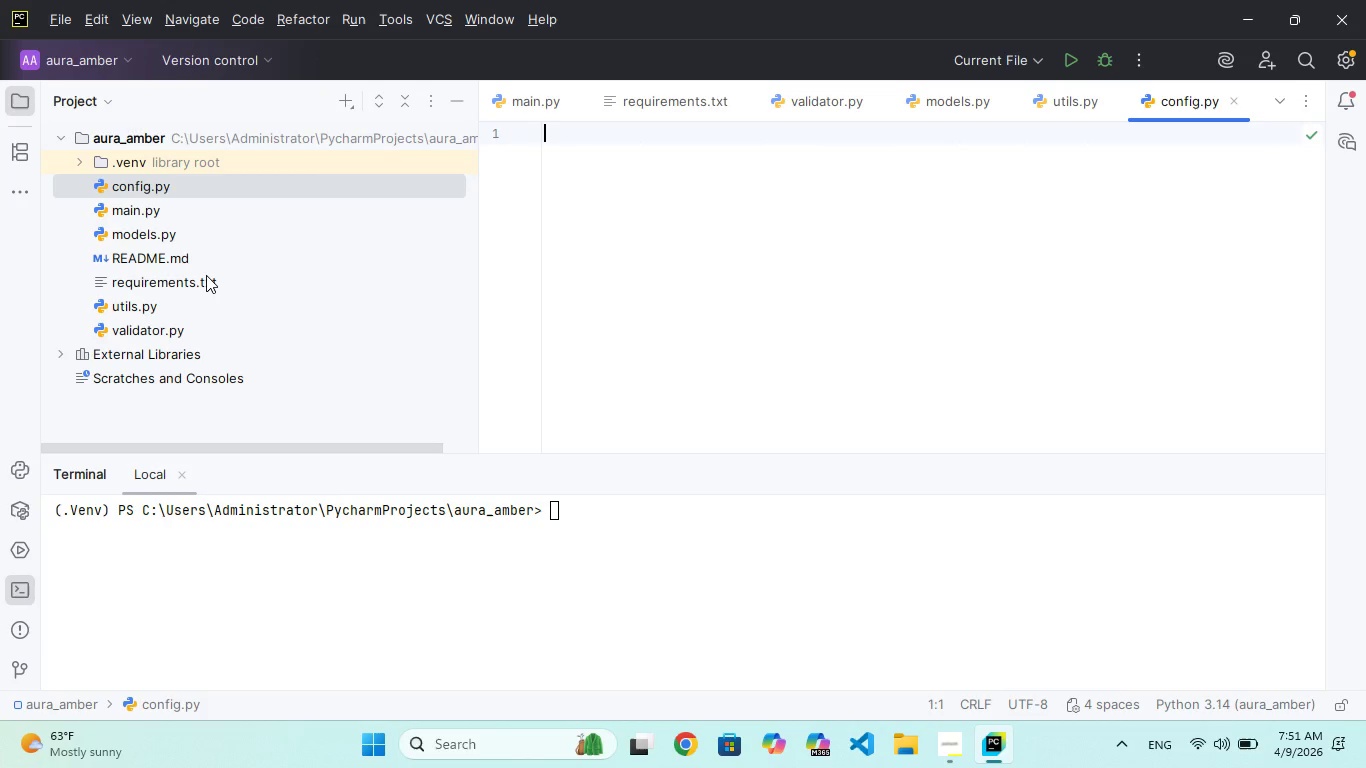 
left_click([156, 188])
 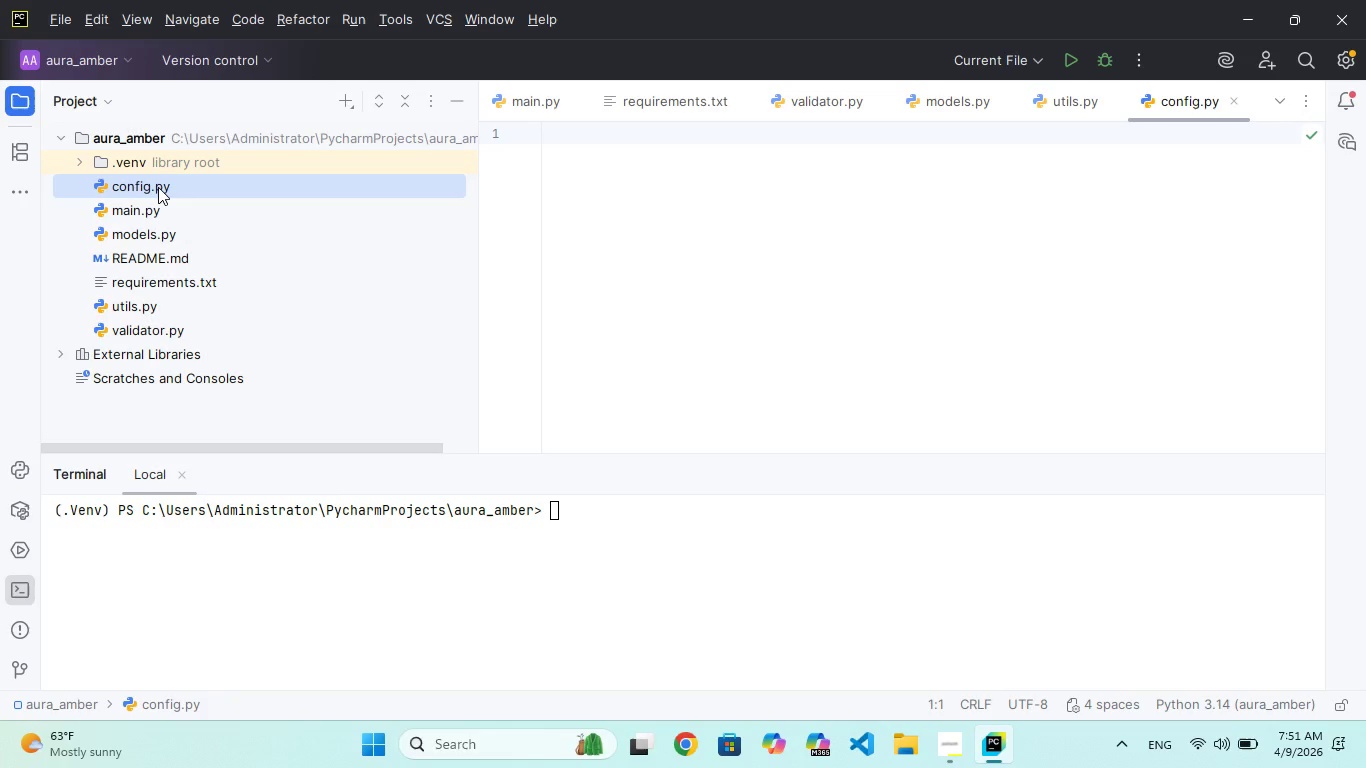 
wait(5.86)
 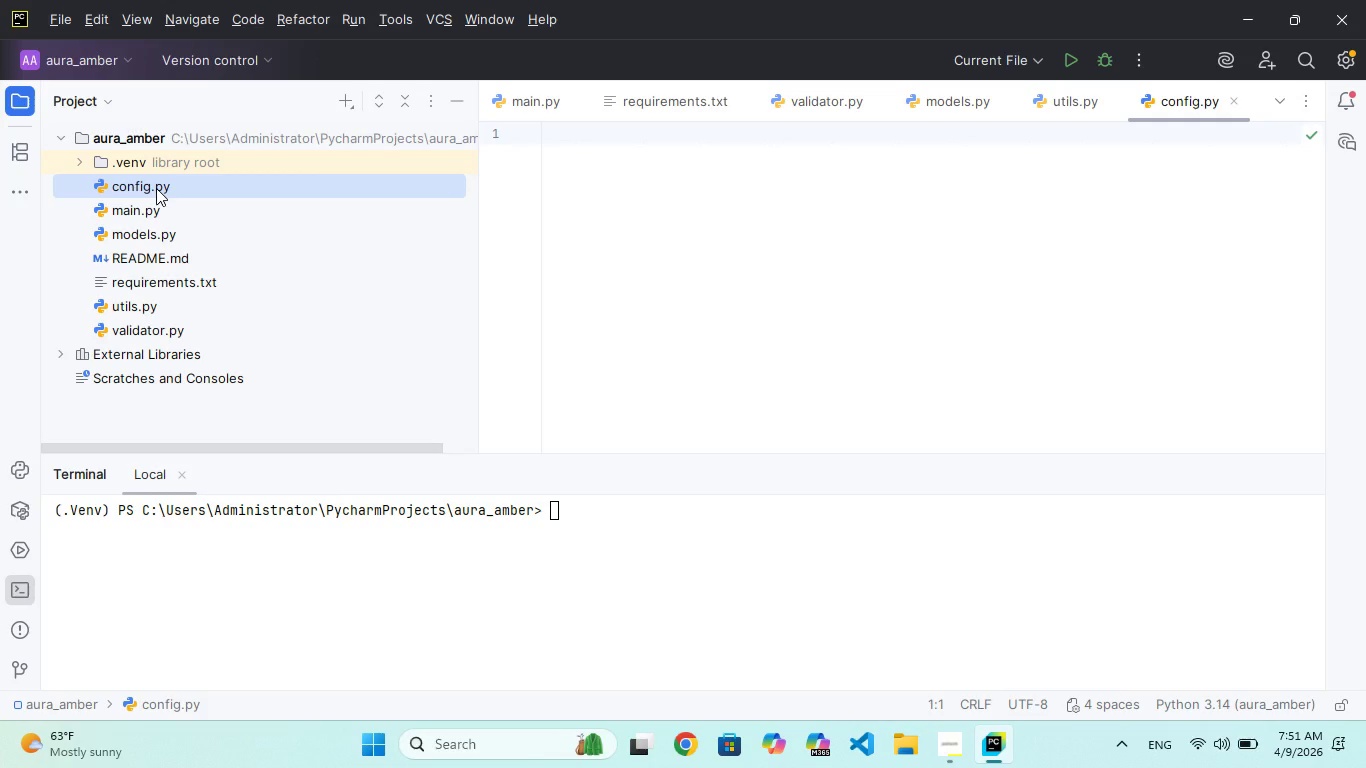 
left_click([631, 167])
 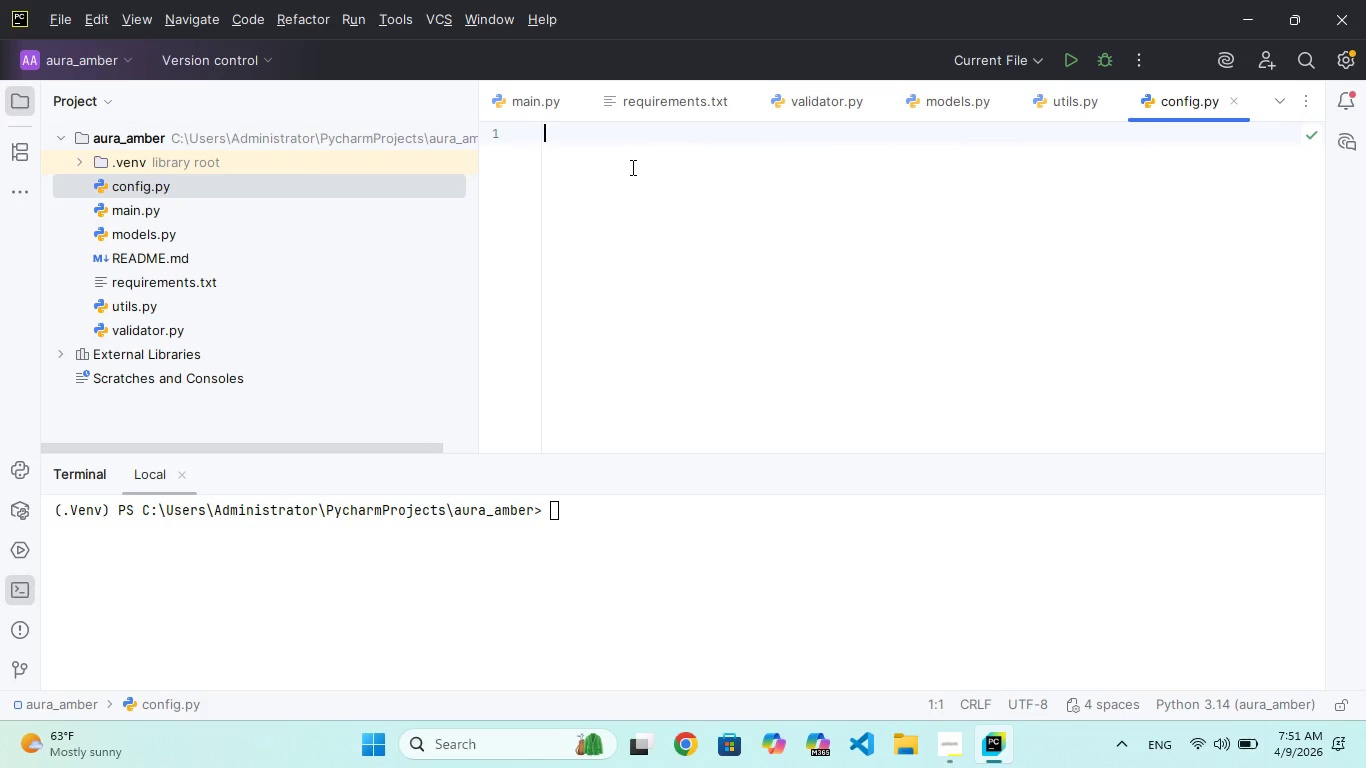 
type(ALLOWED_SCENTS = {)
key(Backspace)
type([)
 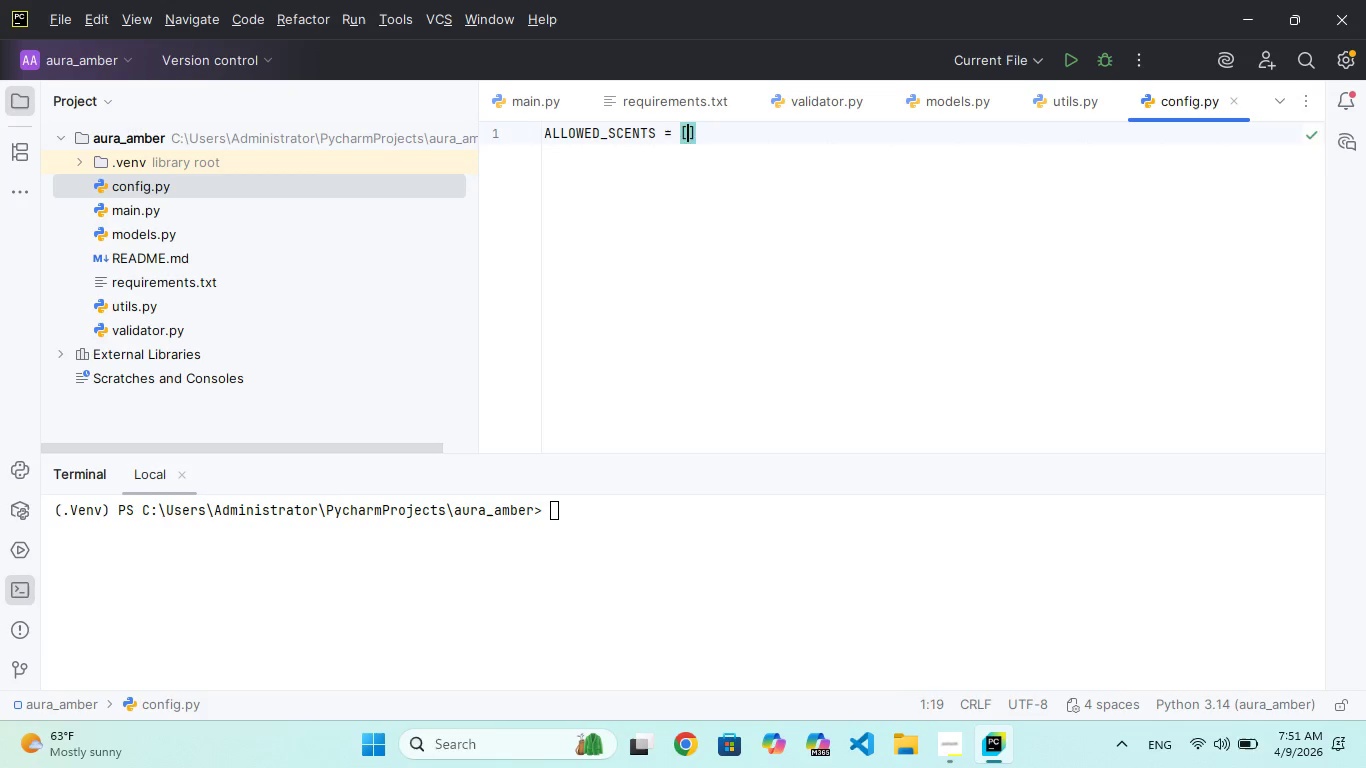 
 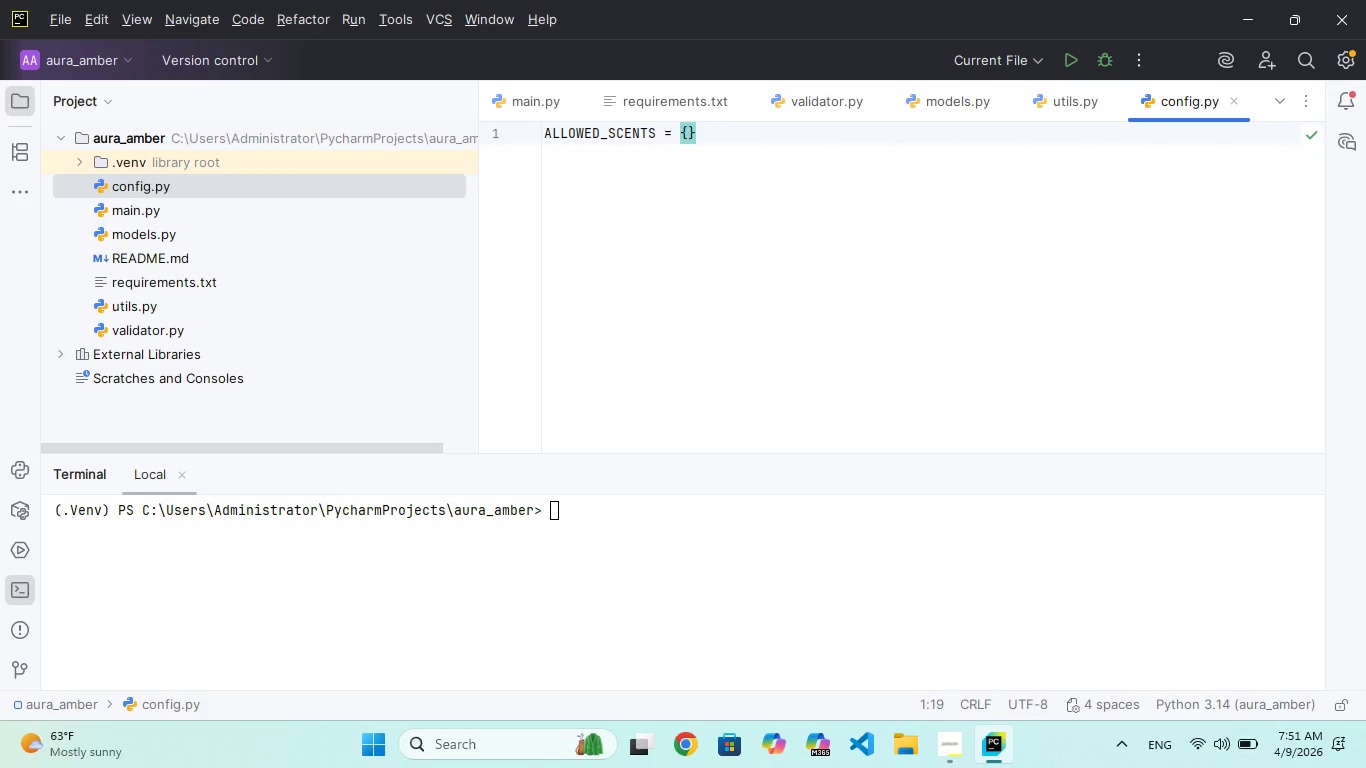 
key(Enter)
 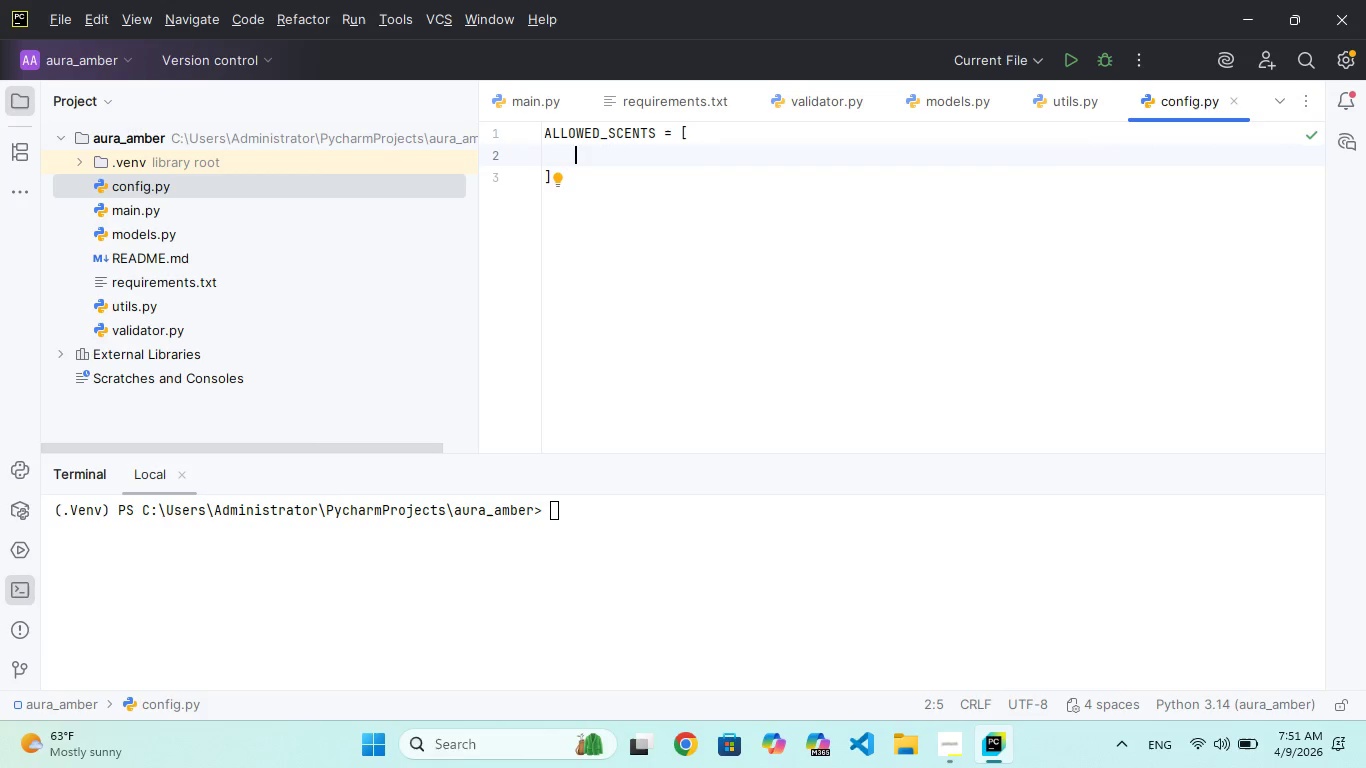 
type("V)
key(Backspace)
type(v)
key(Backspace)
type(Vanilla", "Roe)
 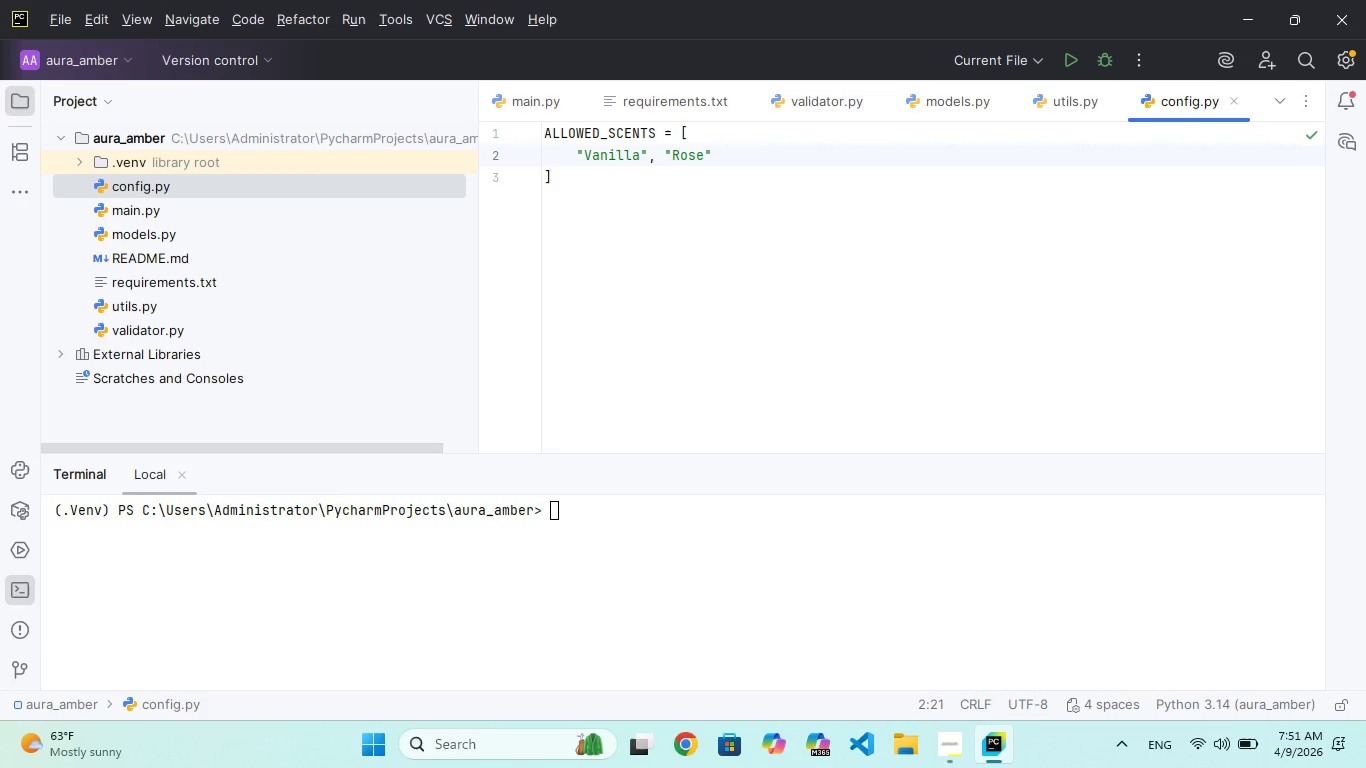 
hold_key(key=CapsLock, duration=0.31)
 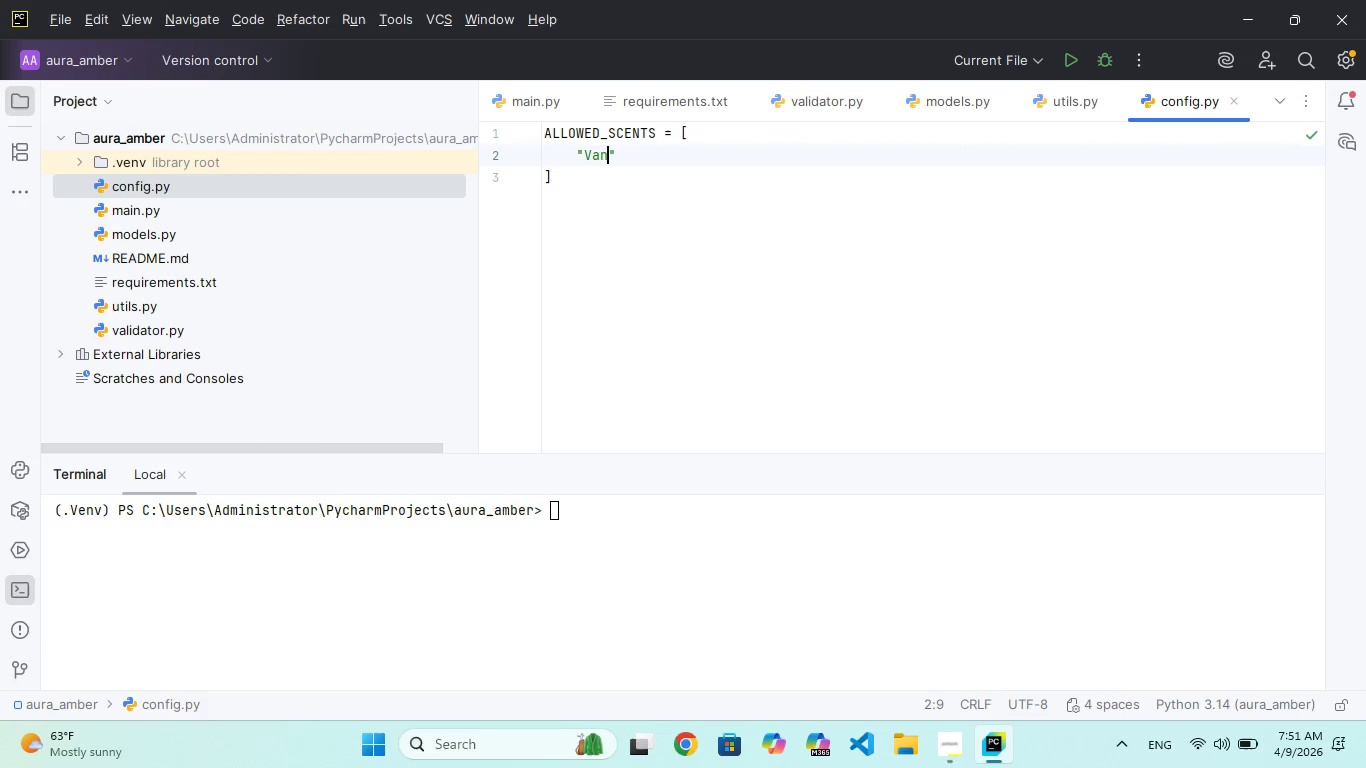 
hold_key(key=S, duration=0.33)
 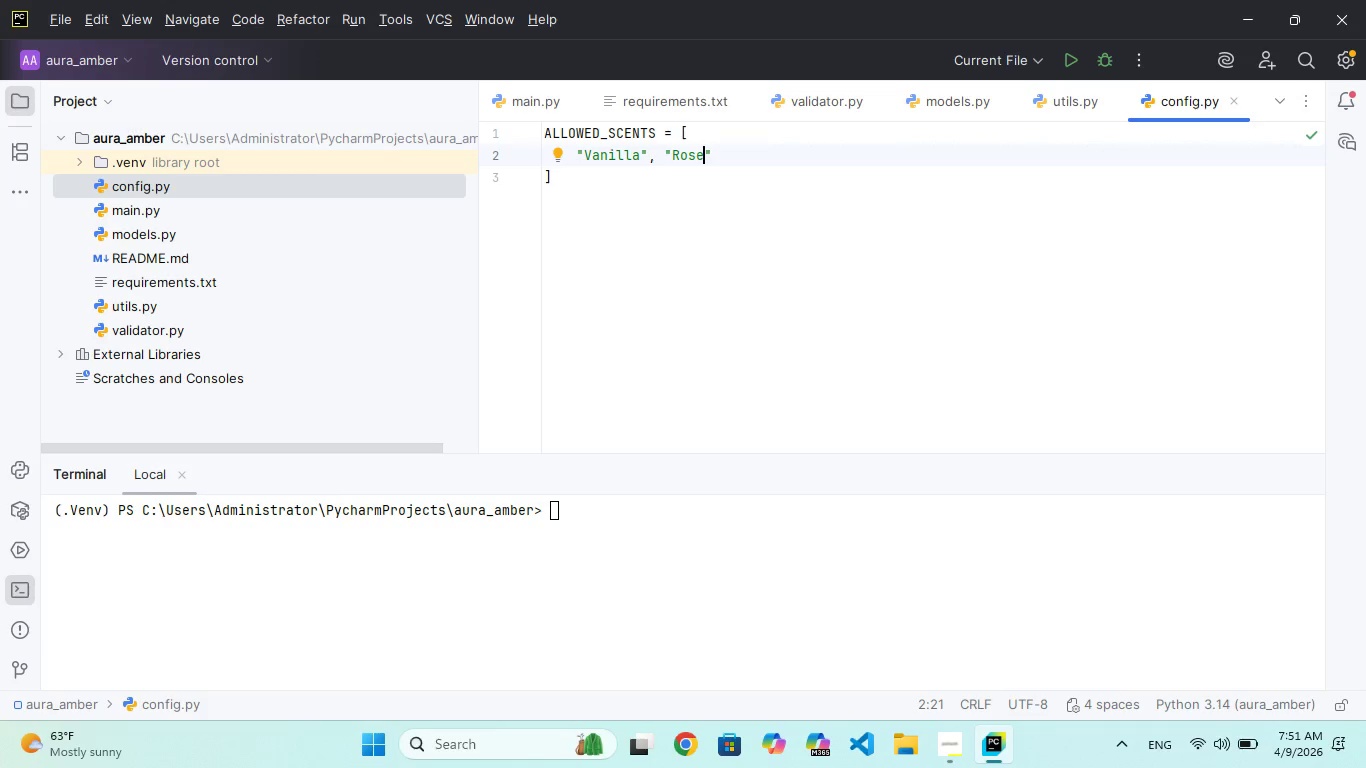 
key(ArrowRight)
 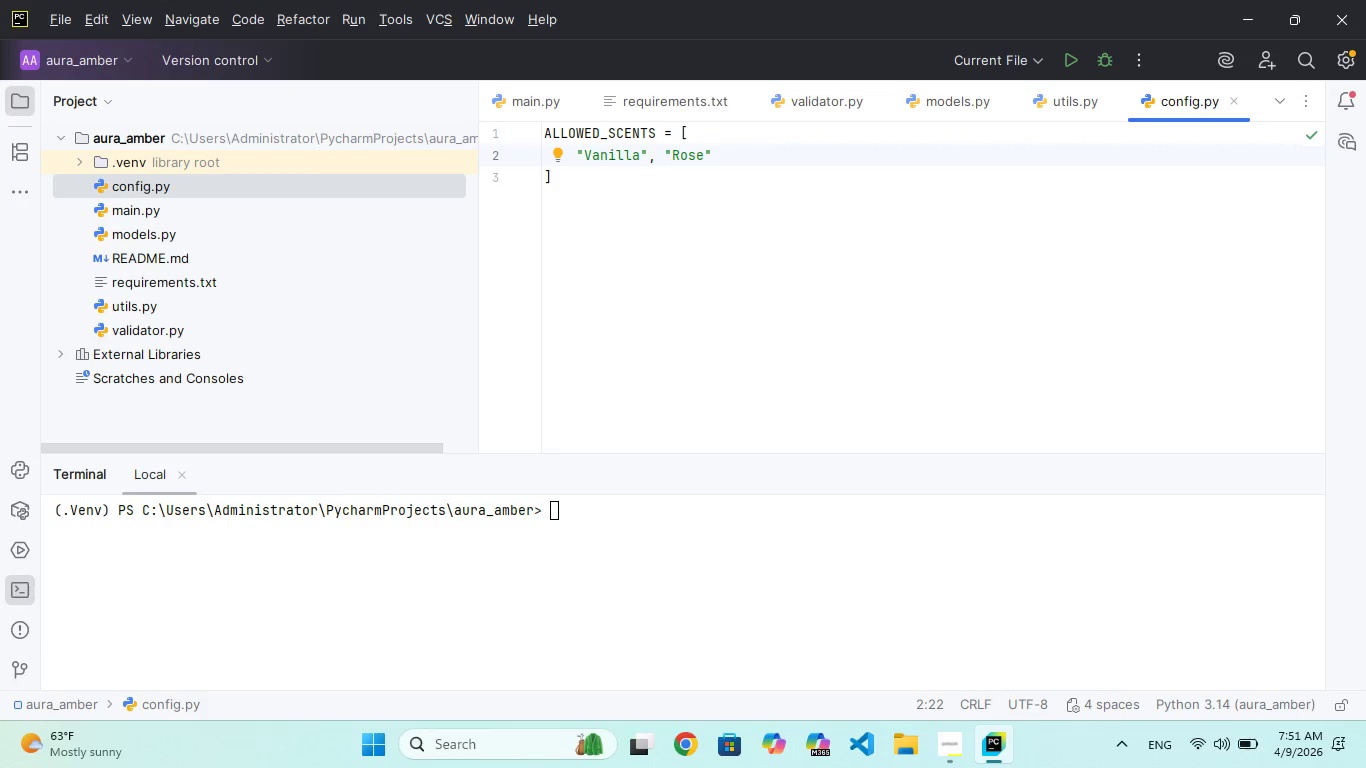 
type(, "Sandalwood)
 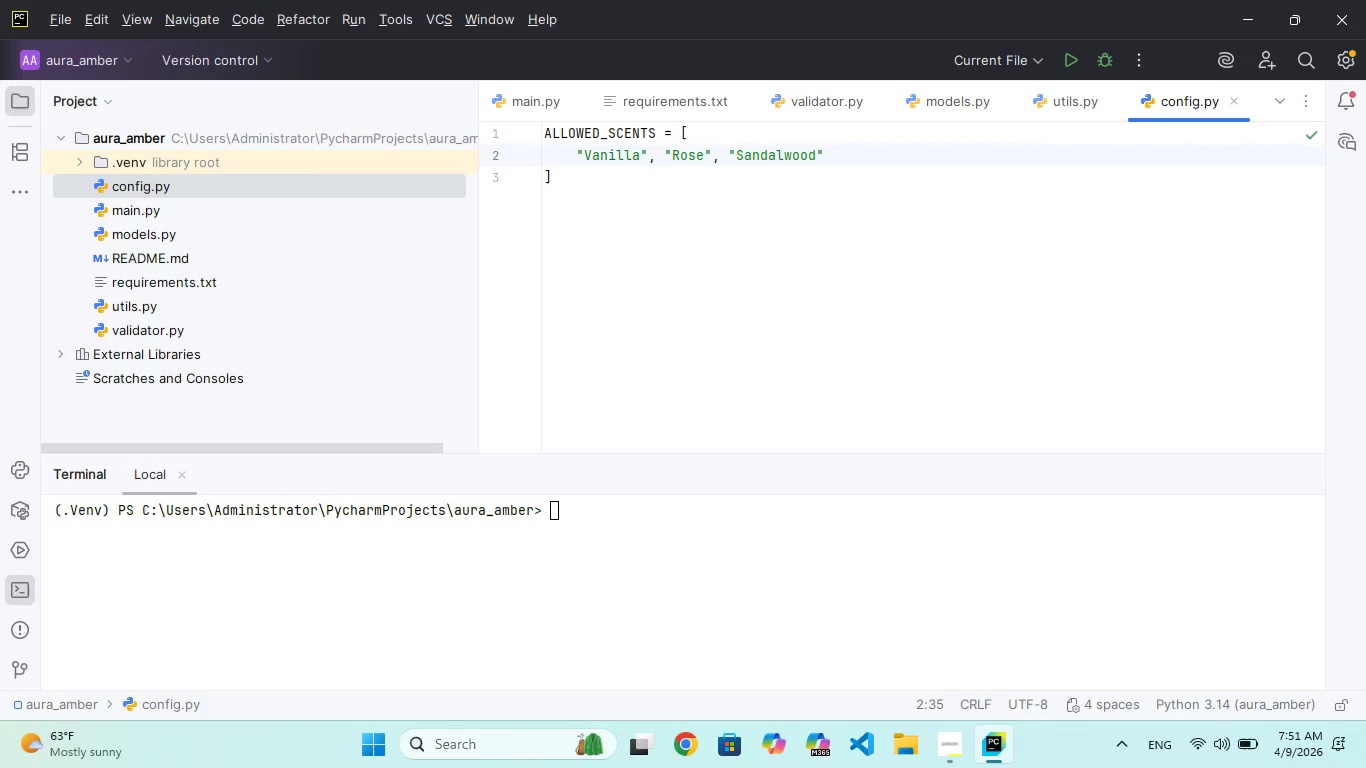 
key(ArrowRight)
 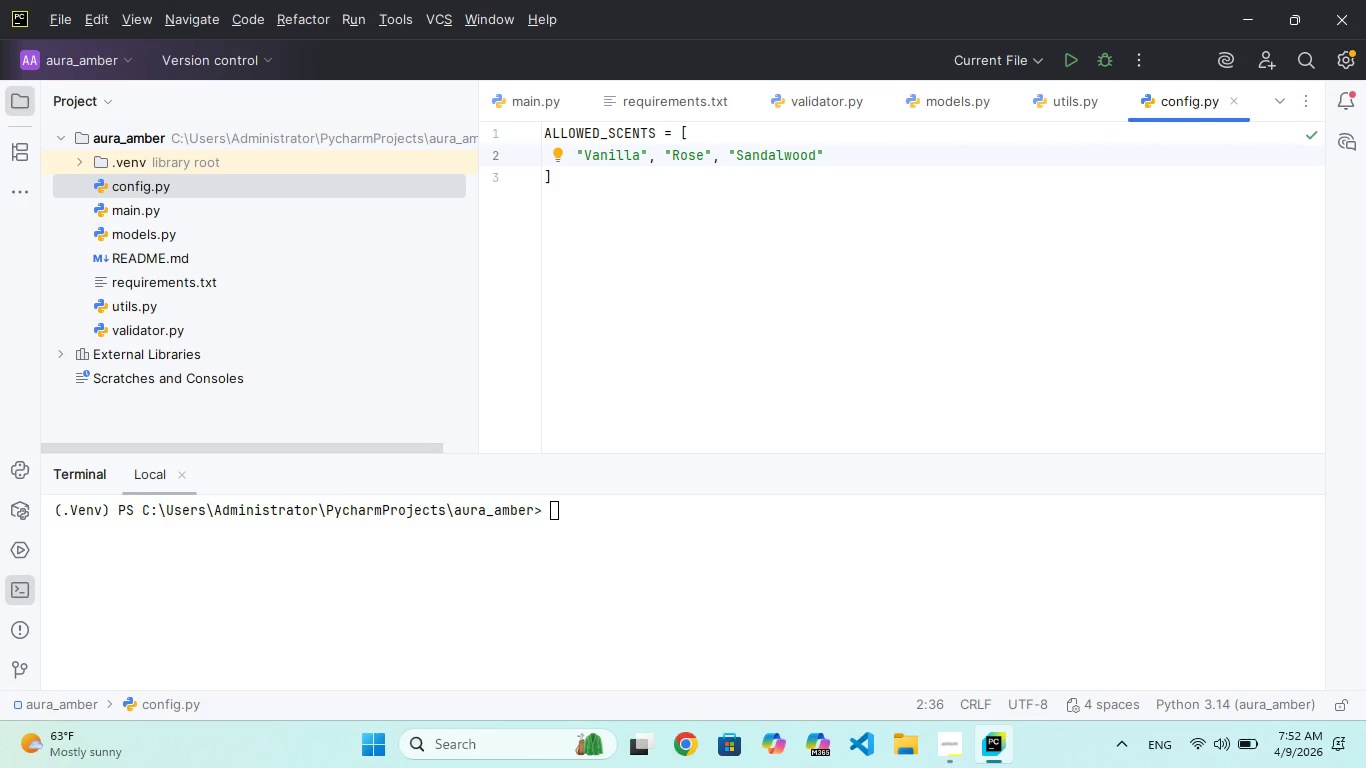 
key(Enter)
 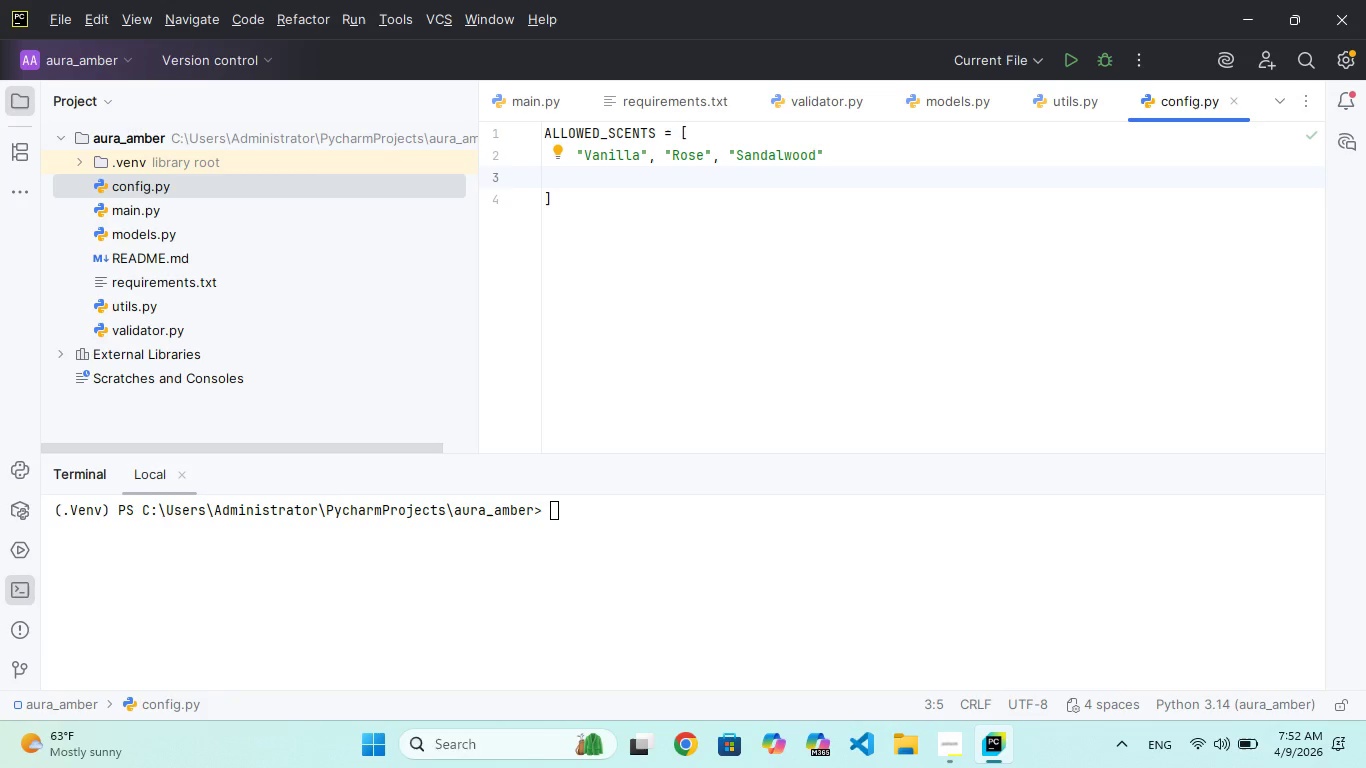 
type("Citrus)
 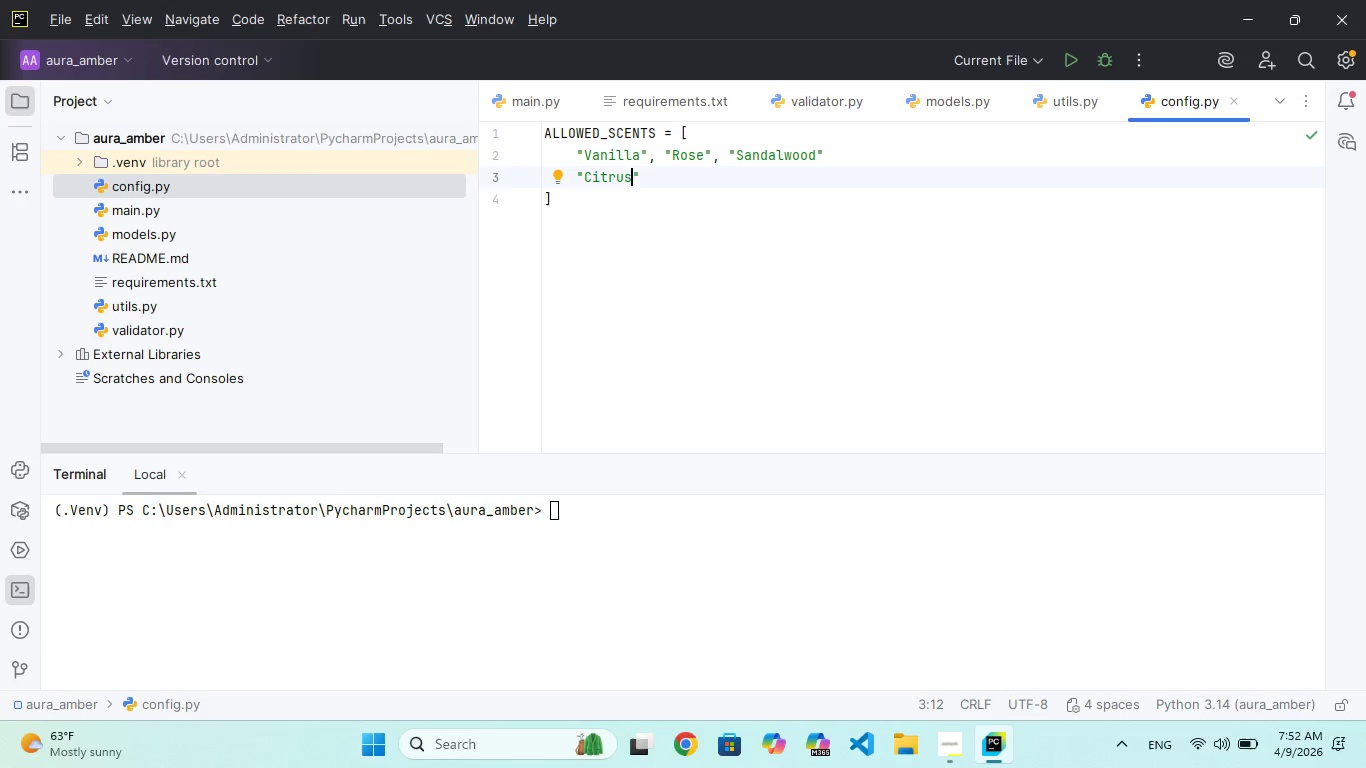 
key(ArrowRight)
 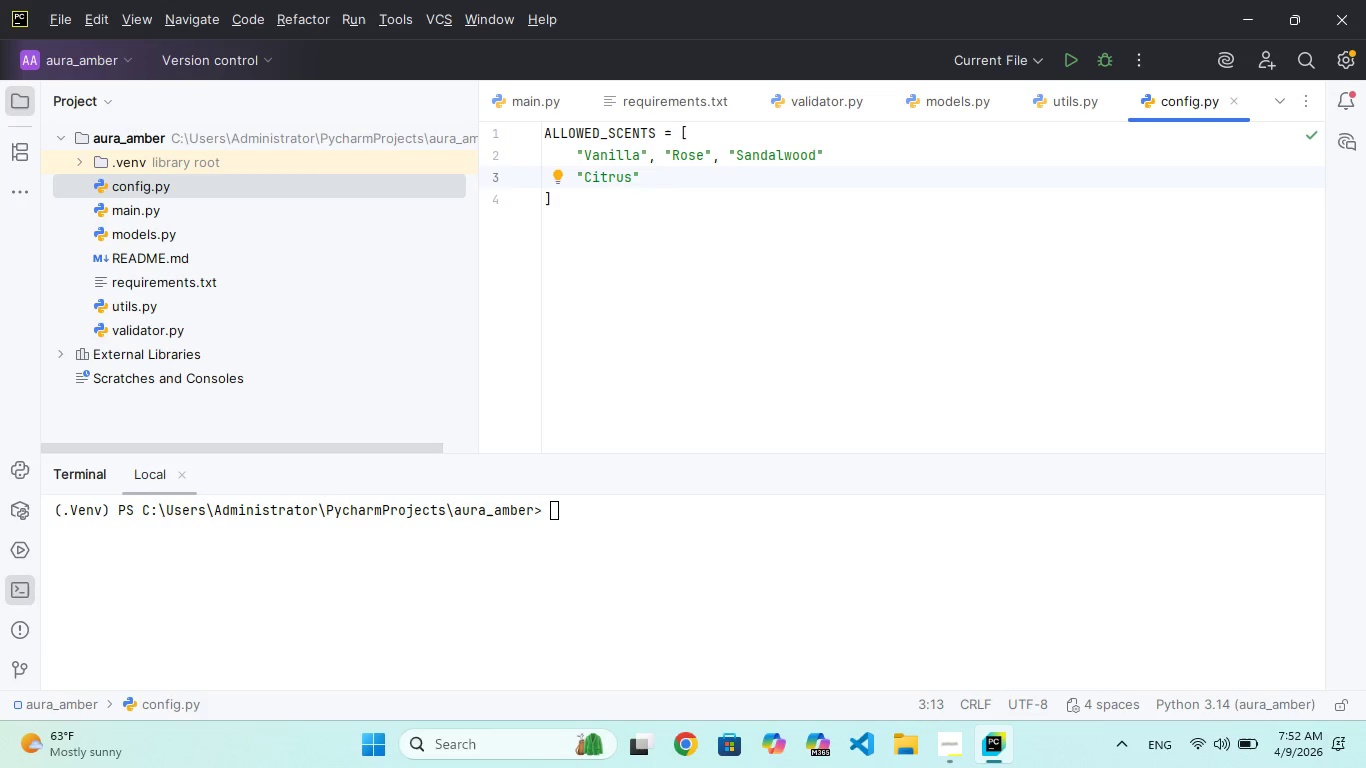 
key(Comma)
 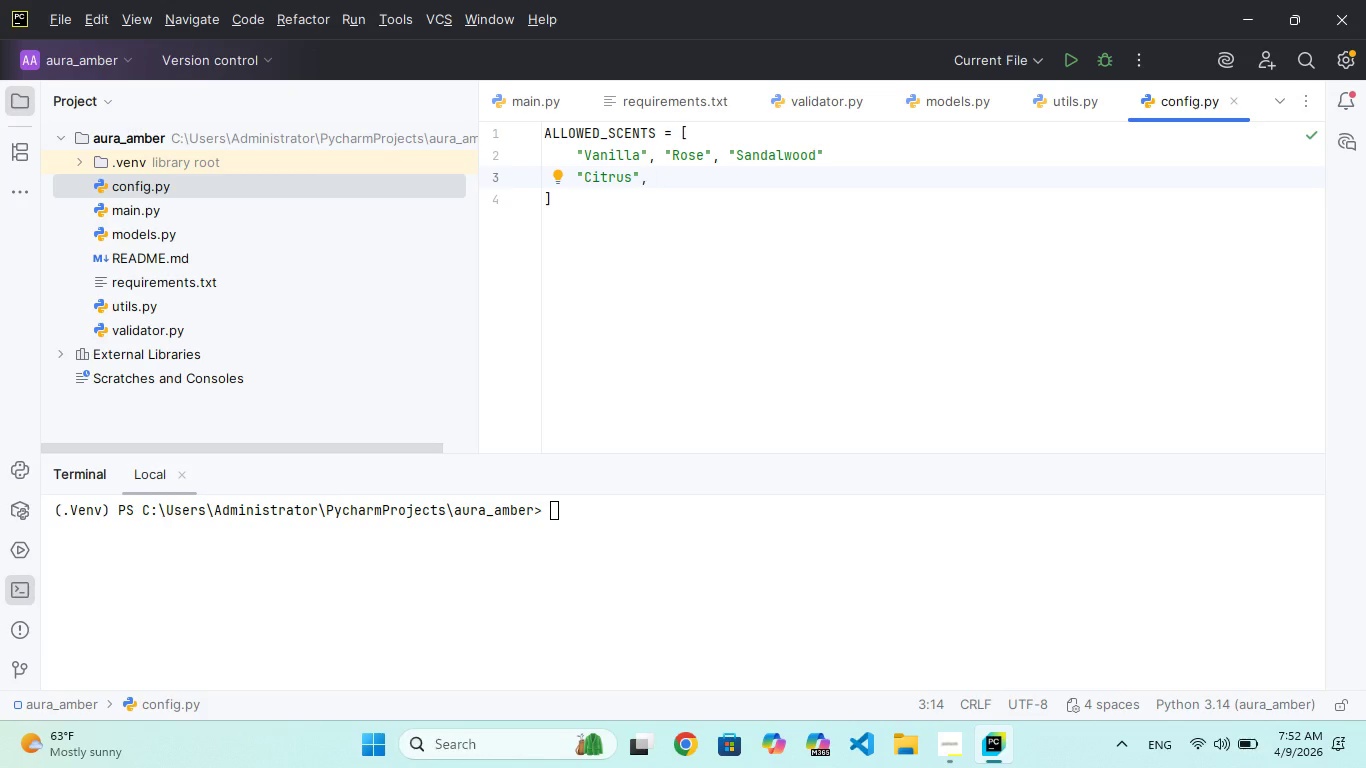 
wait(11.64)
 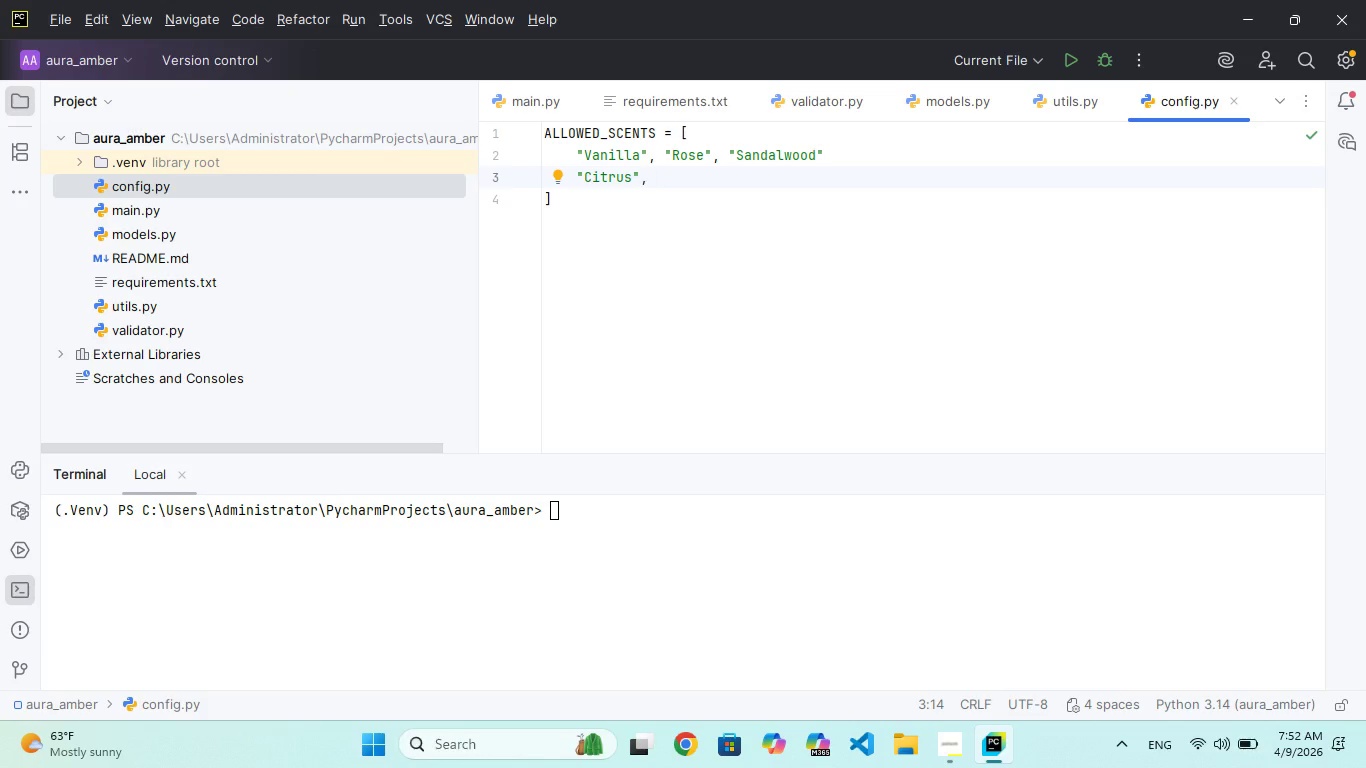 
type( ')
key(Backspace)
type("Jasmin)
 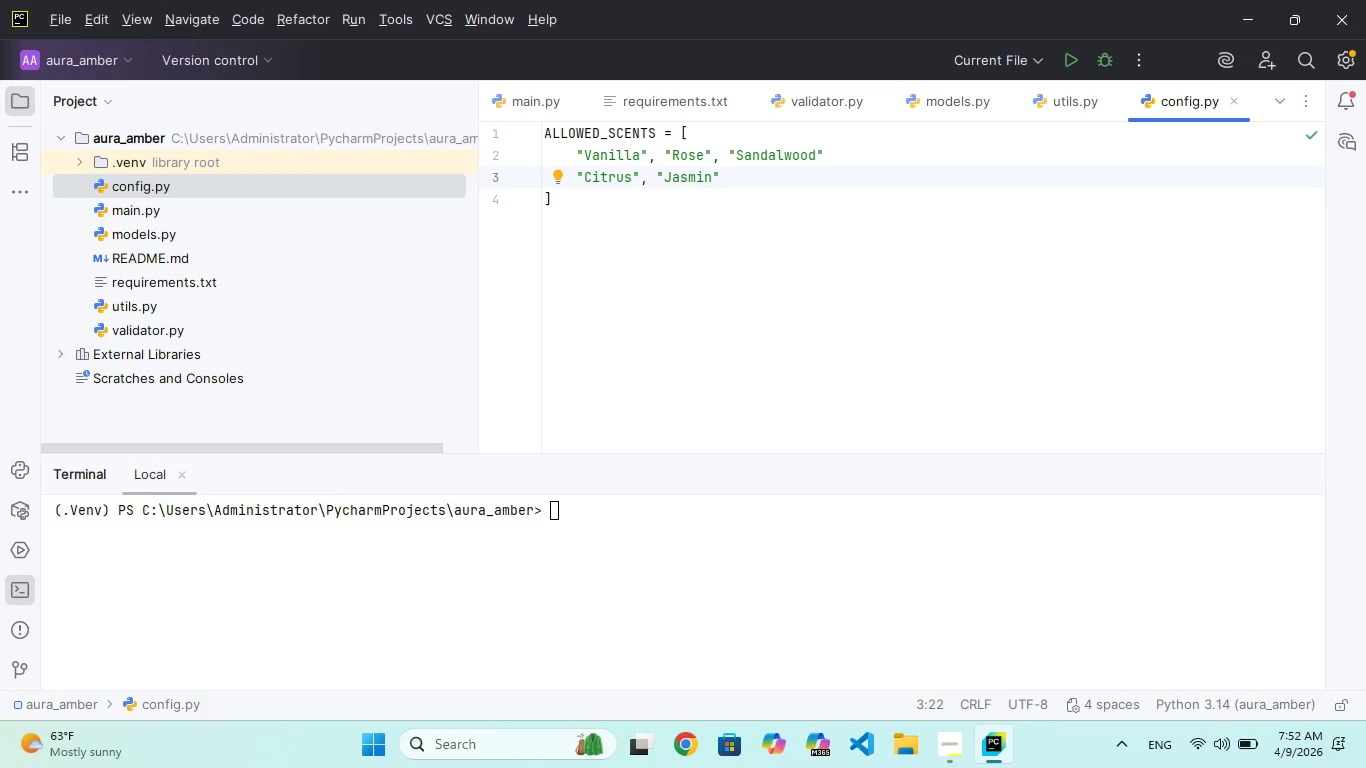 
key(E)
 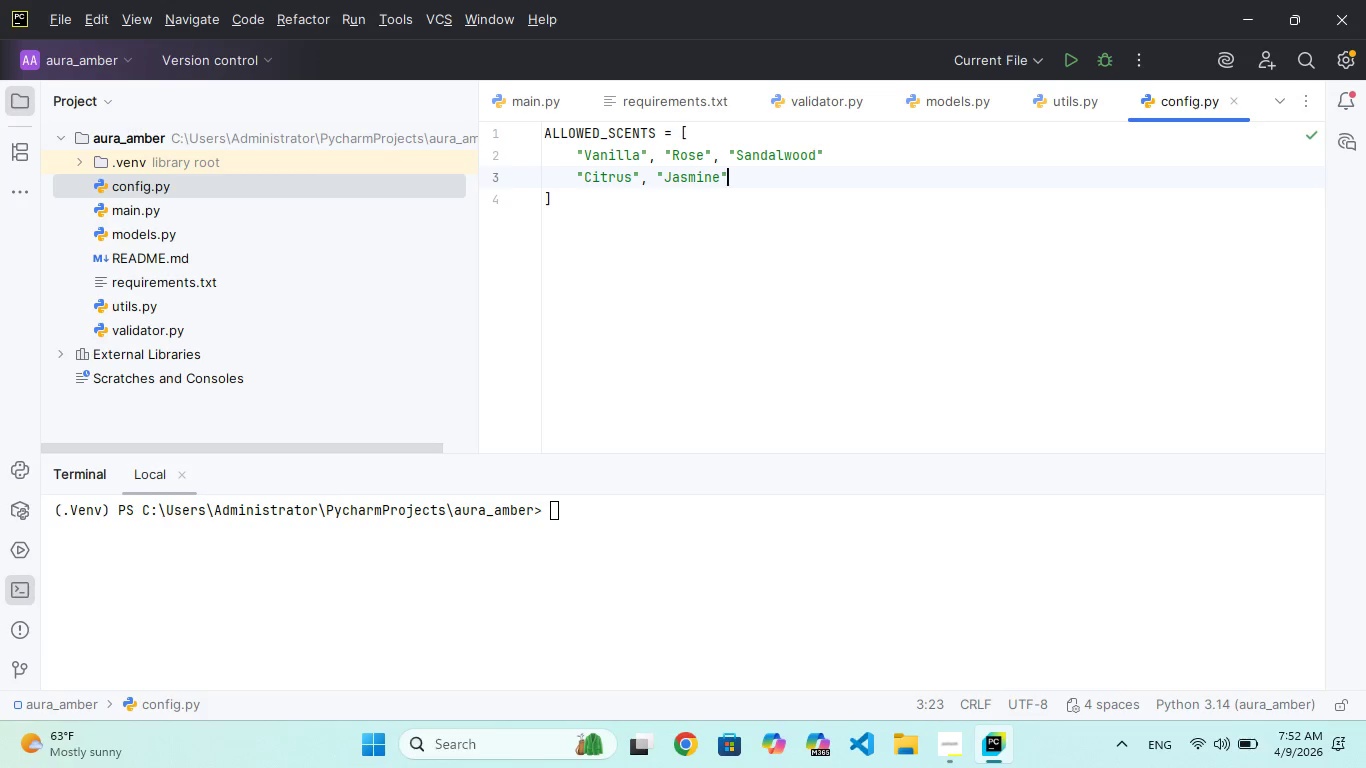 
key(ArrowRight)
 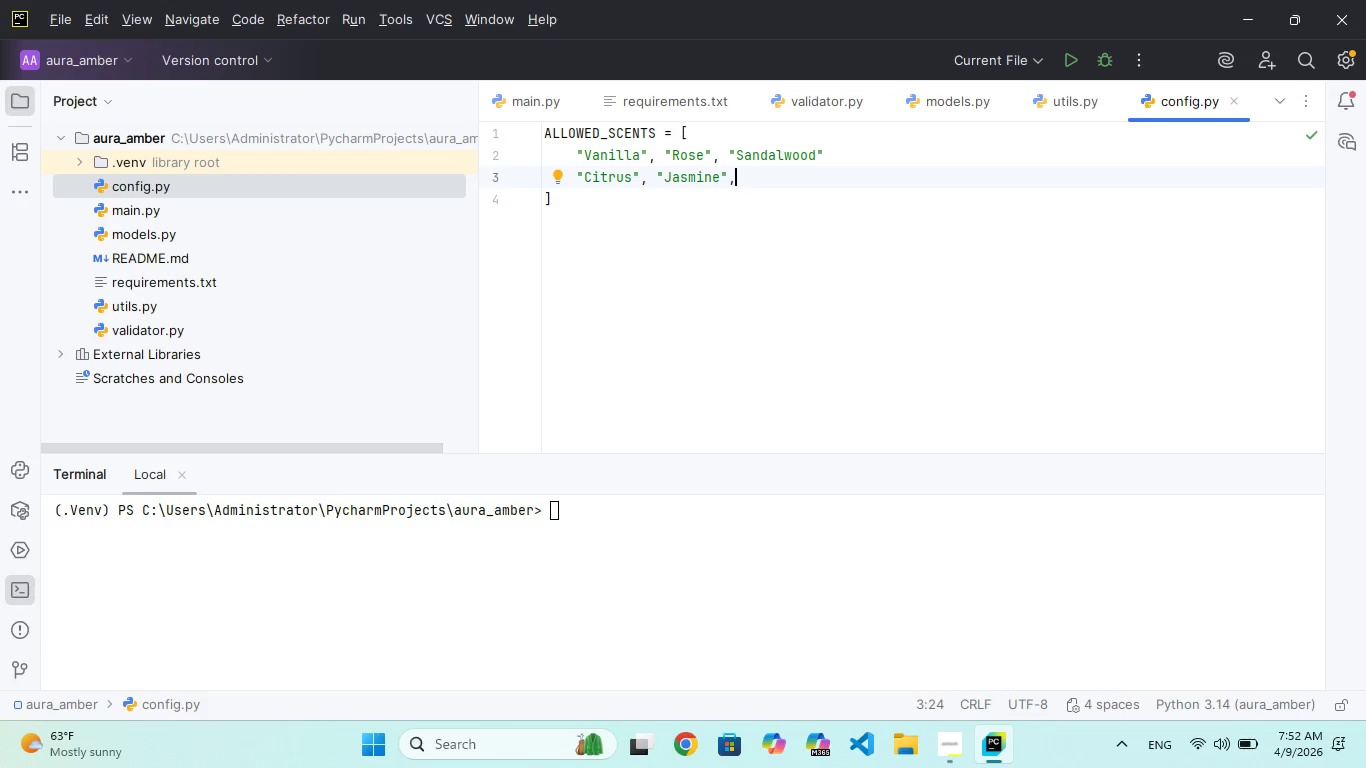 
key(Comma)
 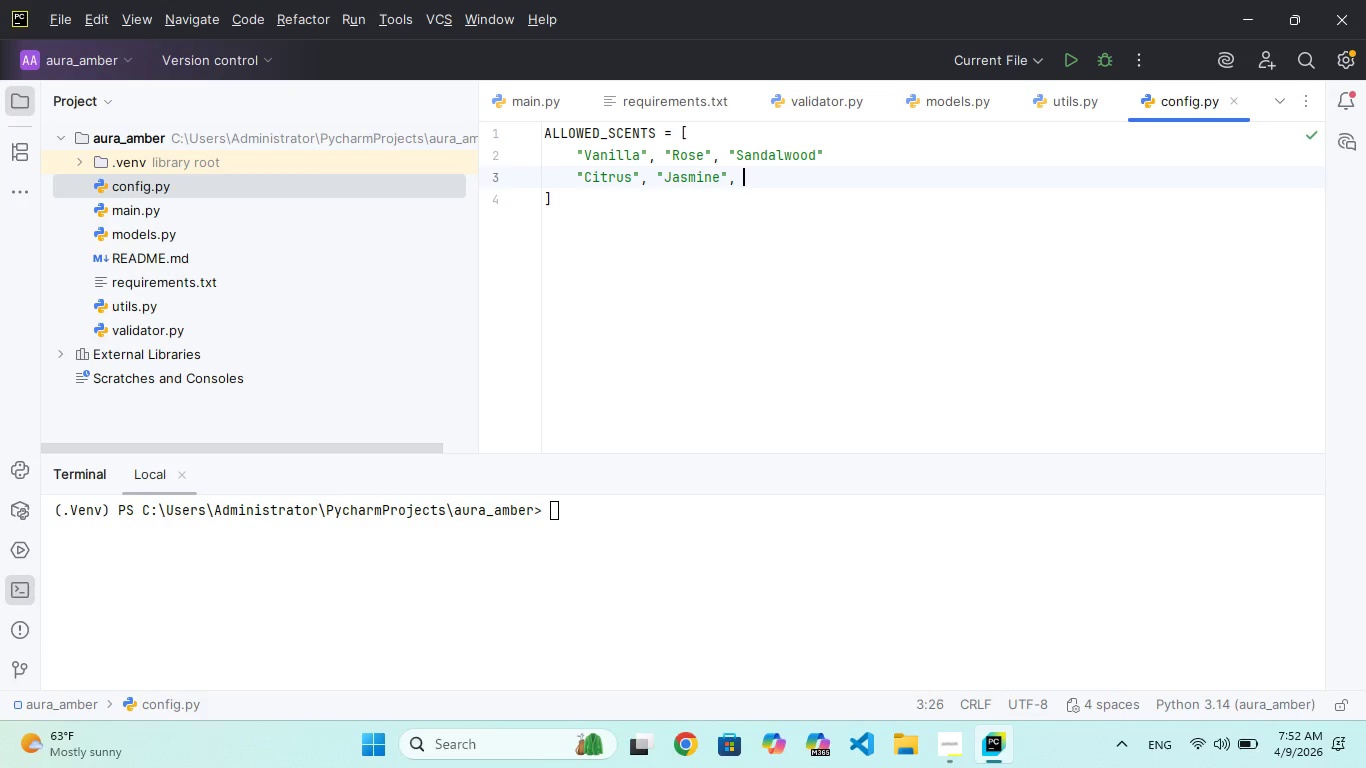 
key(Space)
 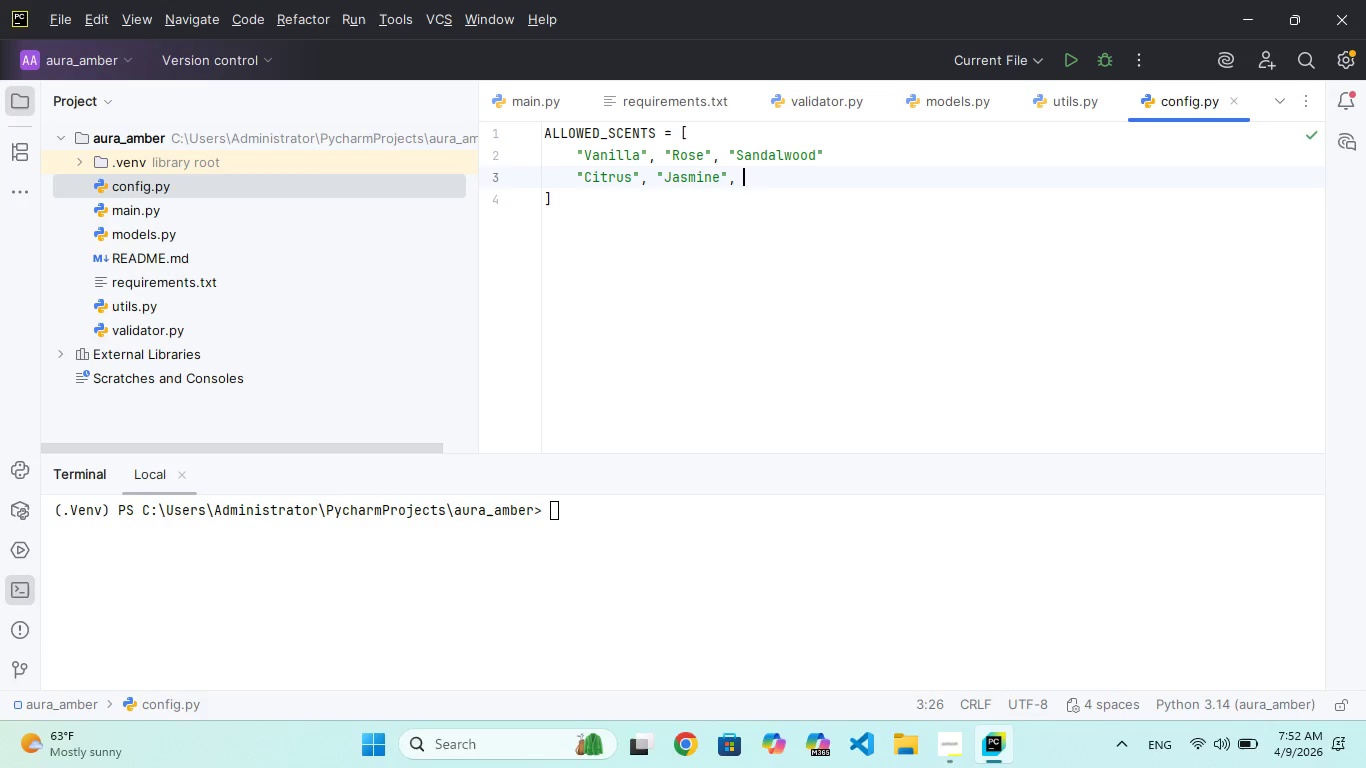 
key(Shift+Quote)
 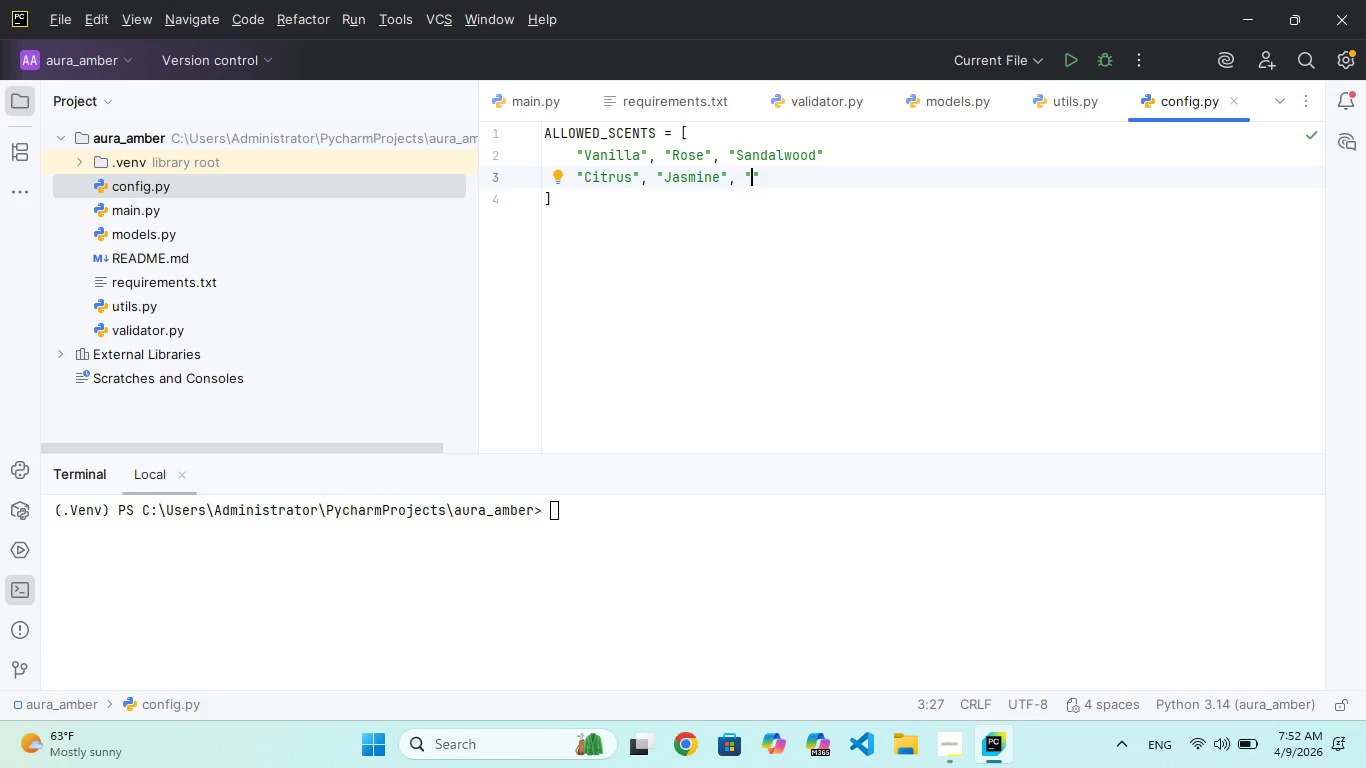 
type(AMA)
key(Backspace)
key(Backspace)
type(mber)
 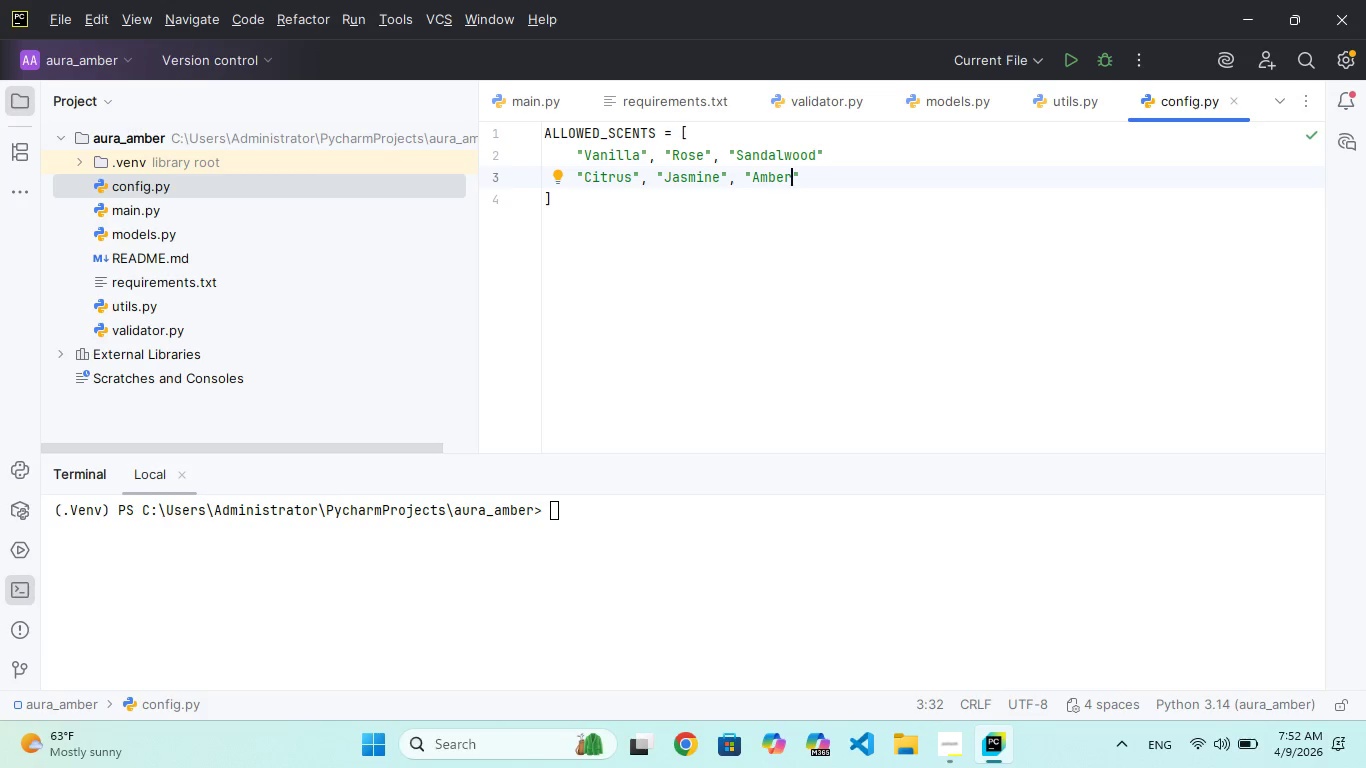 
key(ArrowRight)
 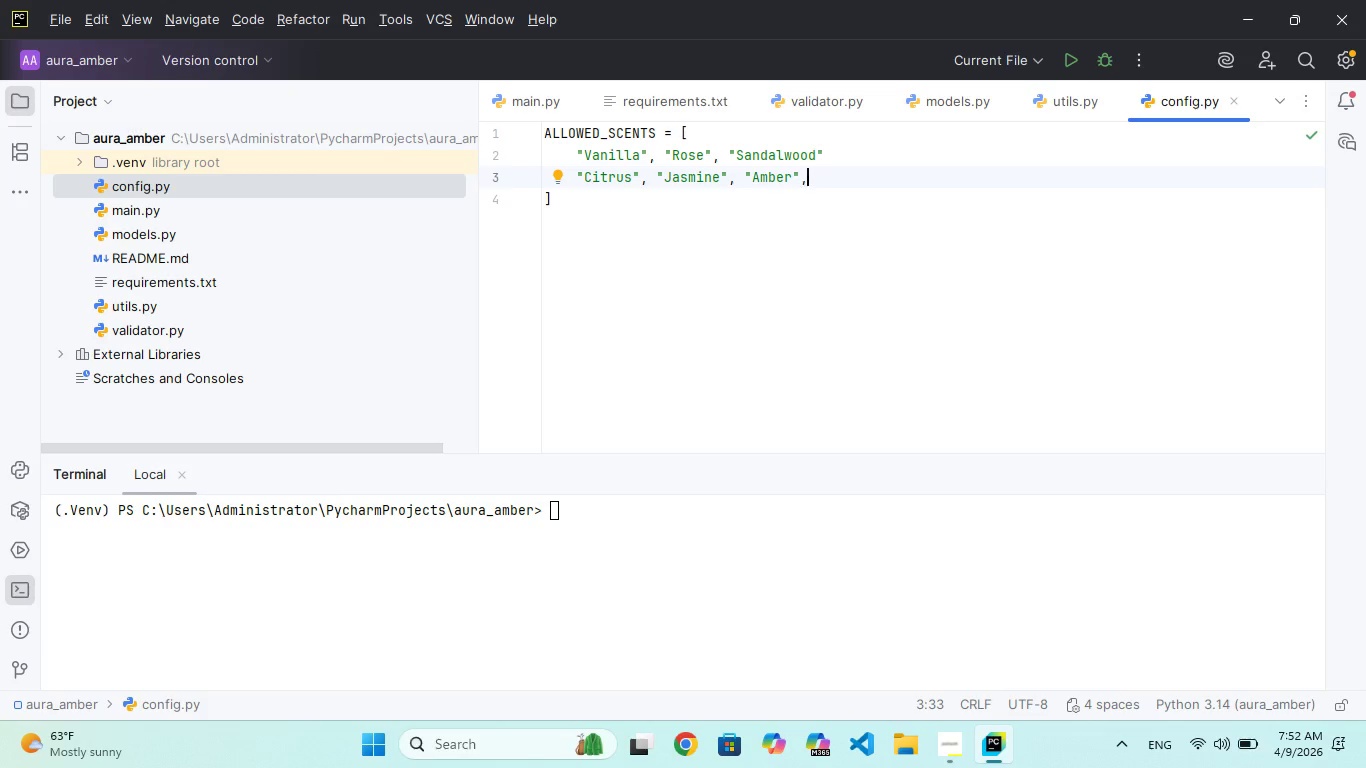 
type(, "Musk)
 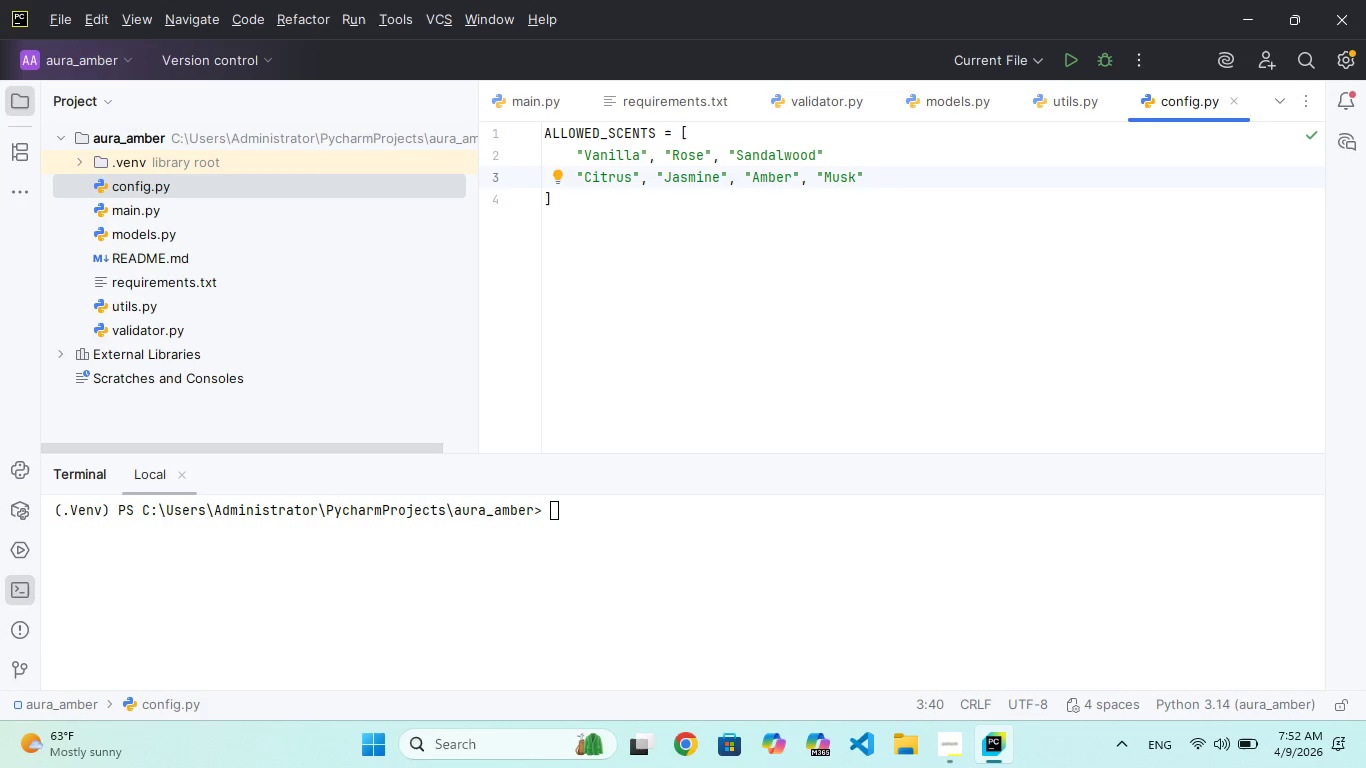 
key(ArrowRight)
 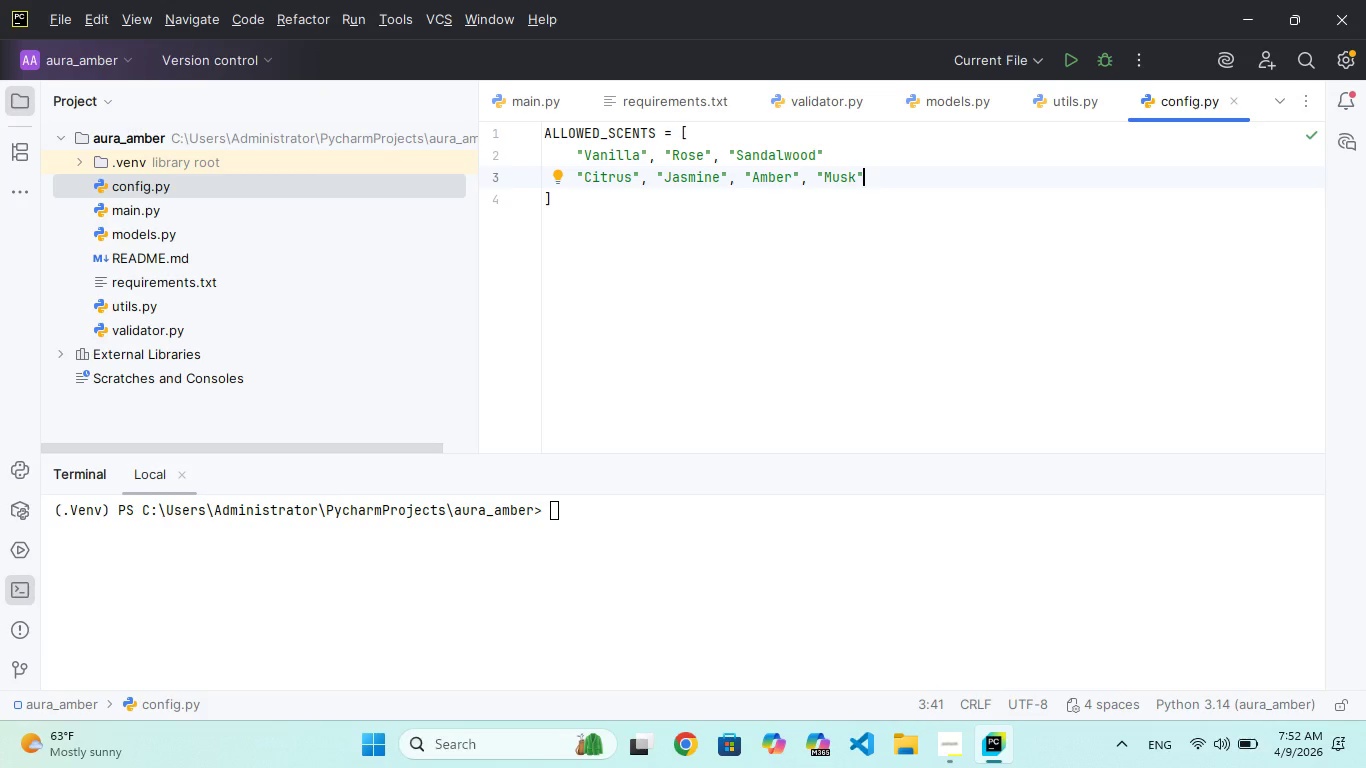 
key(Comma)
 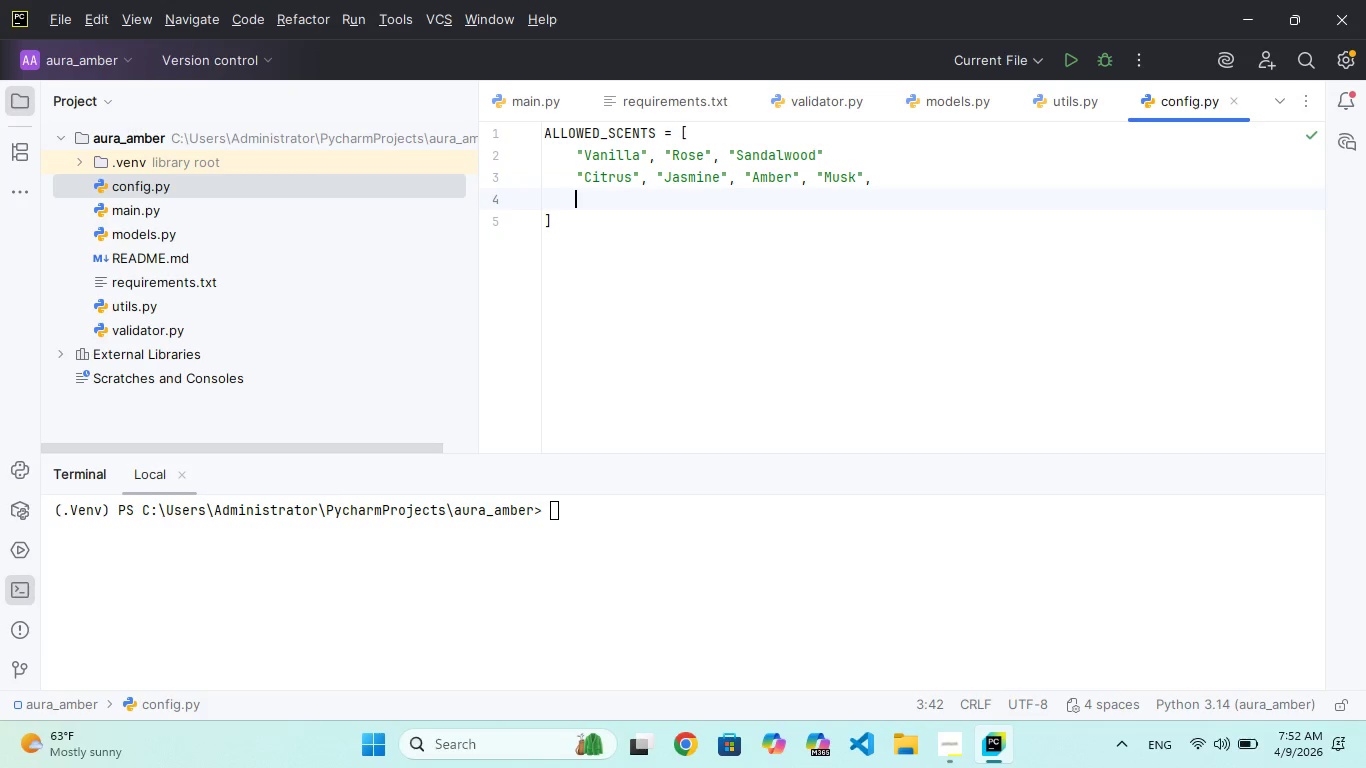 
key(Enter)
 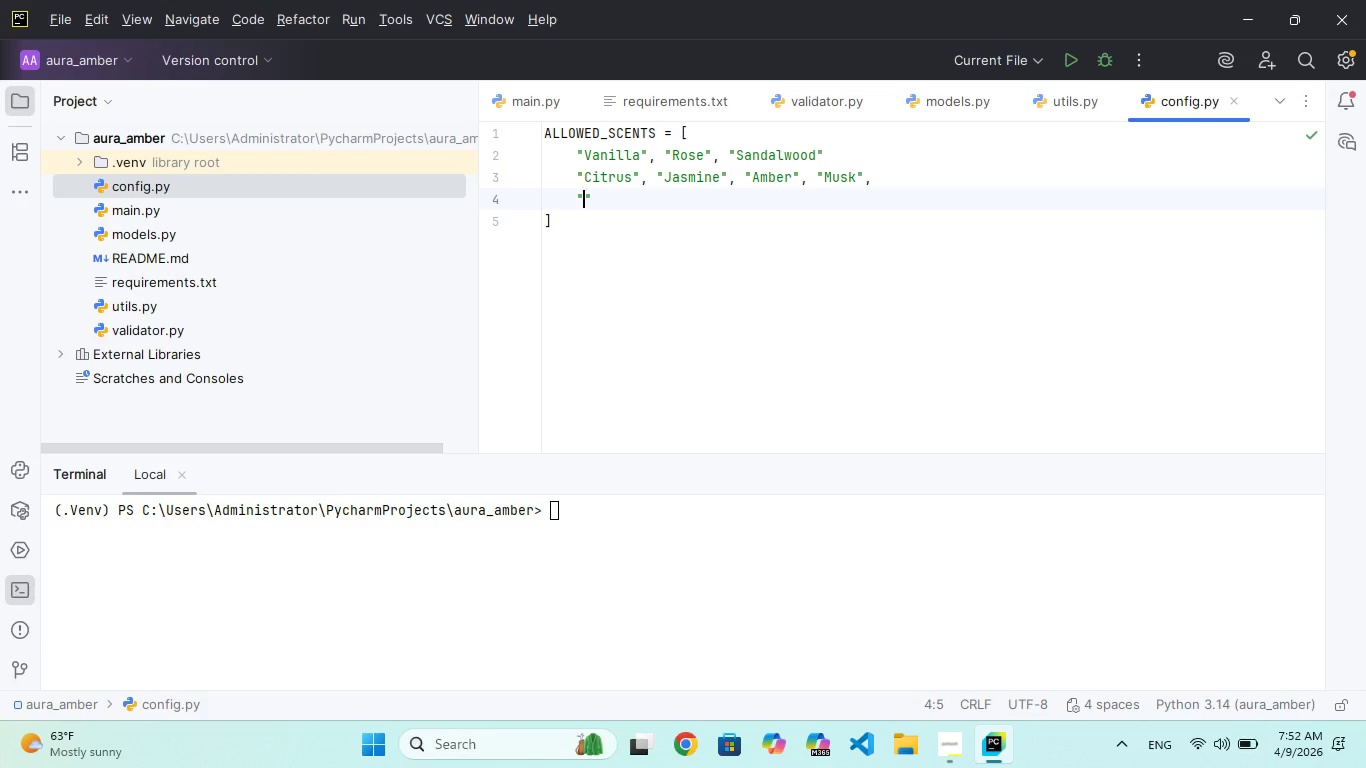 
type("Peppemit)
 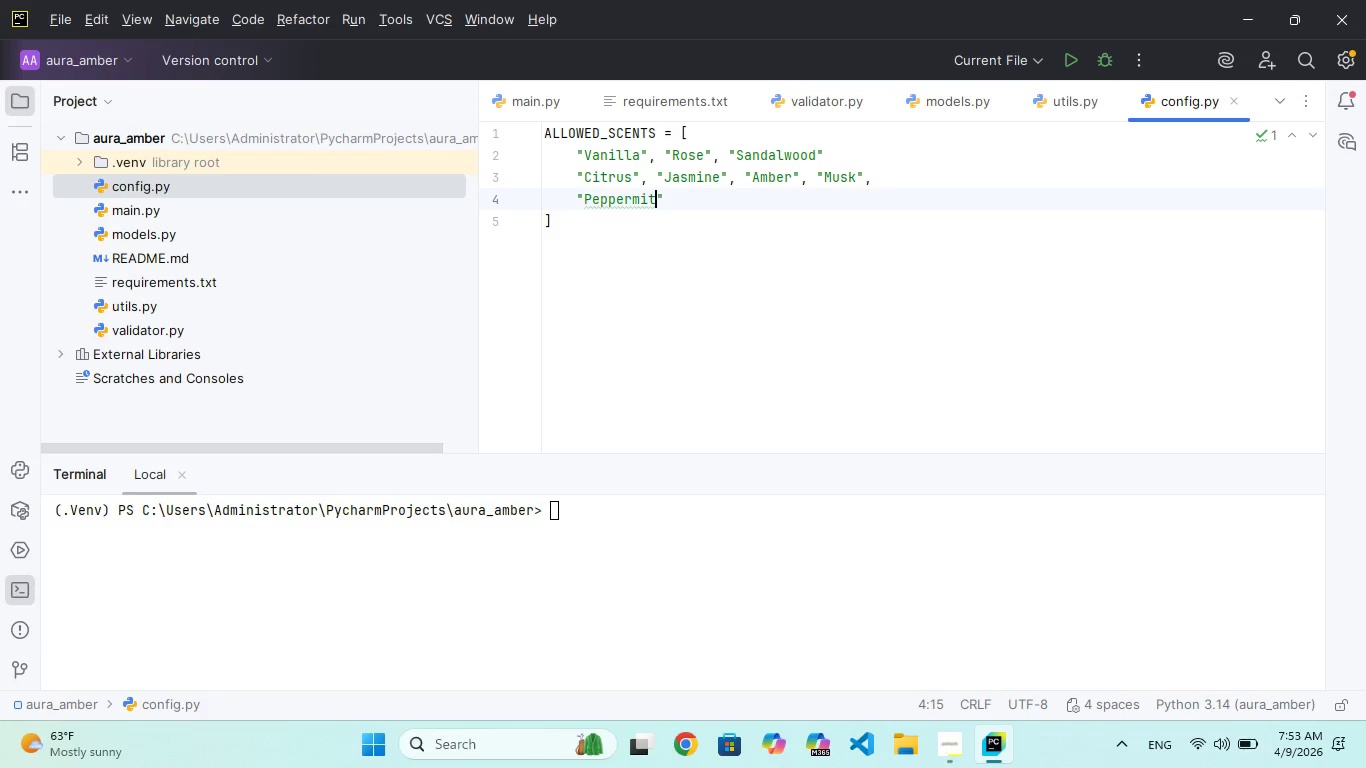 
hold_key(key=R, duration=0.31)
 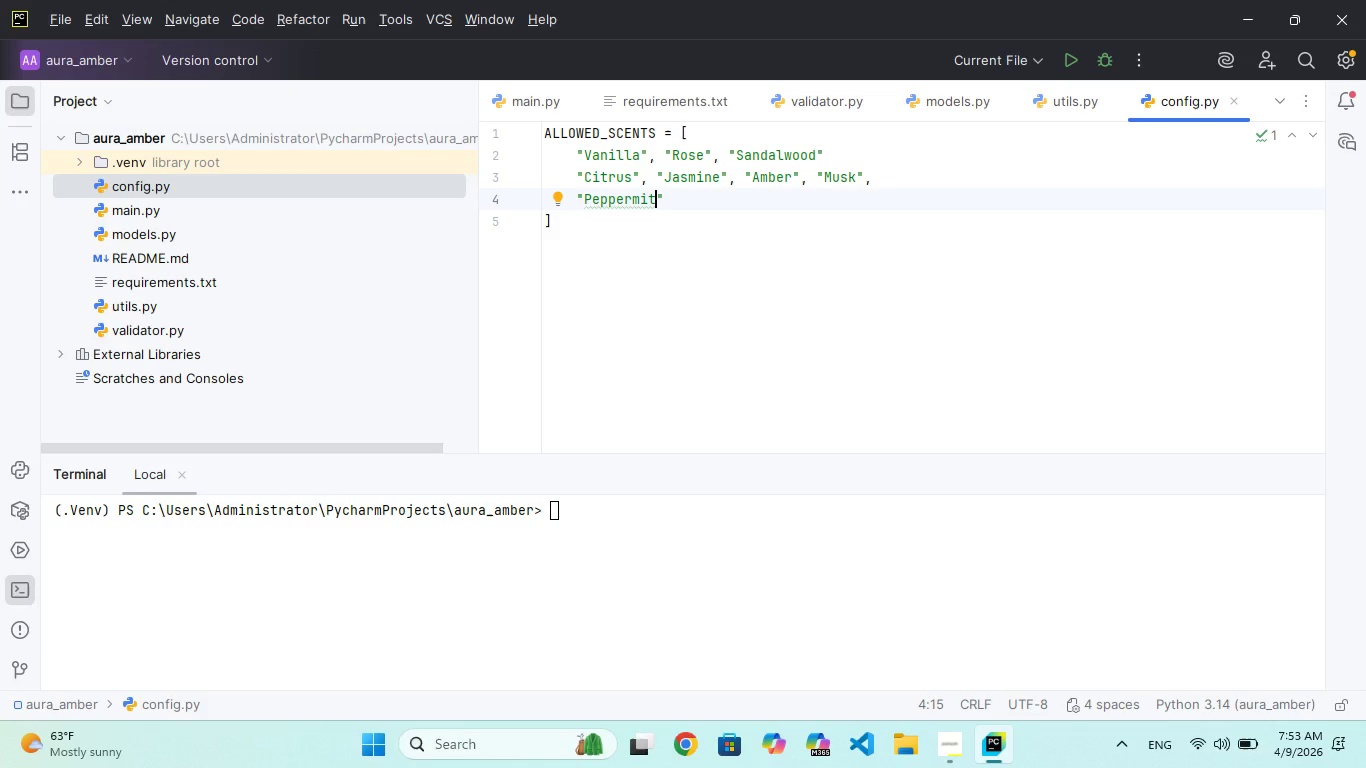 
wait(6.59)
 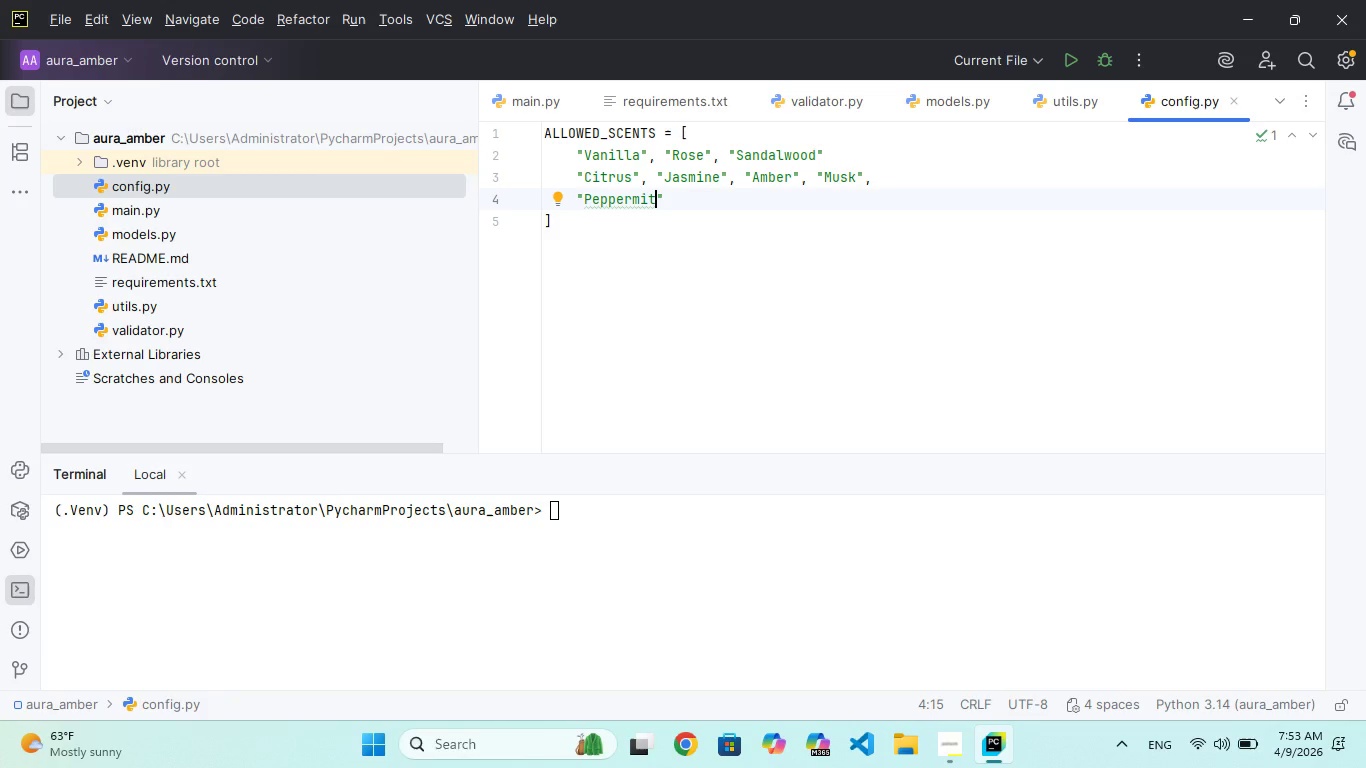 
key(ArrowLeft)
 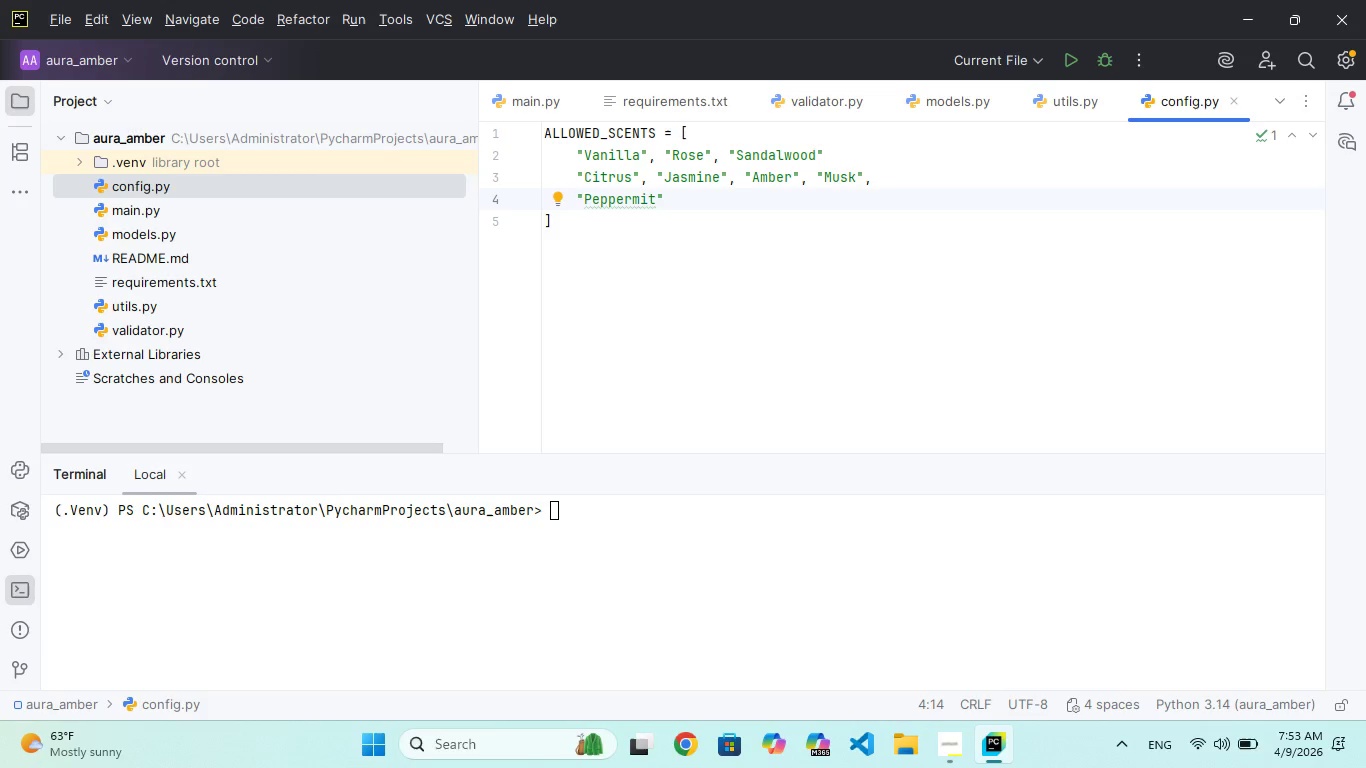 
key(N)
 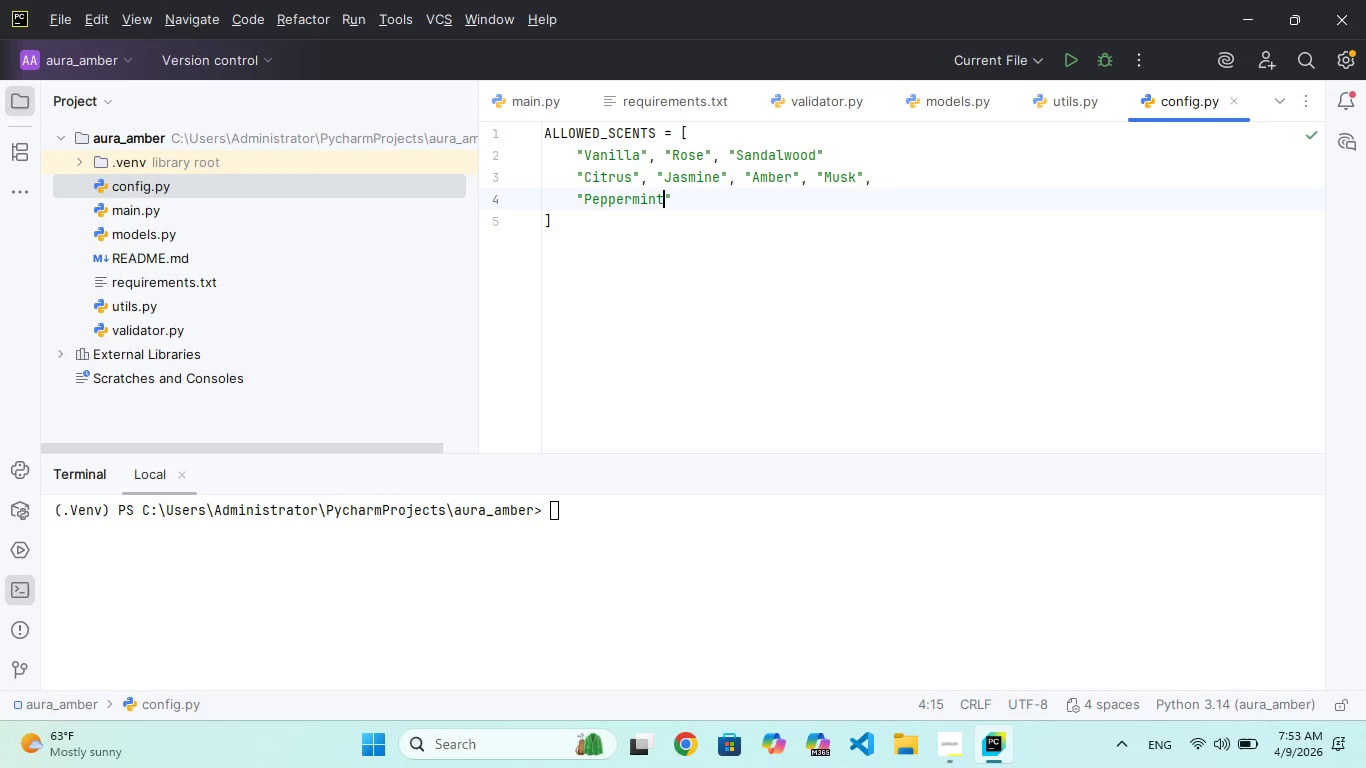 
key(ArrowRight)
 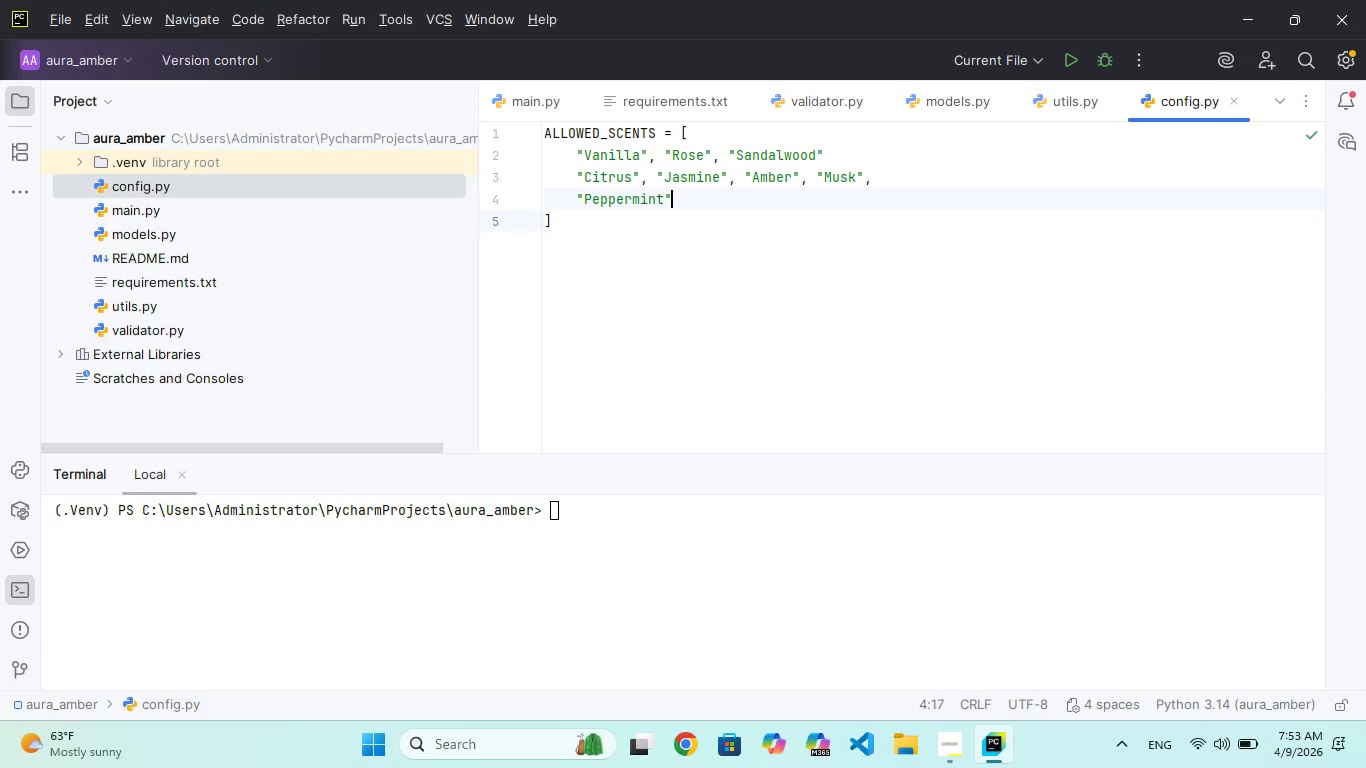 
key(ArrowRight)
 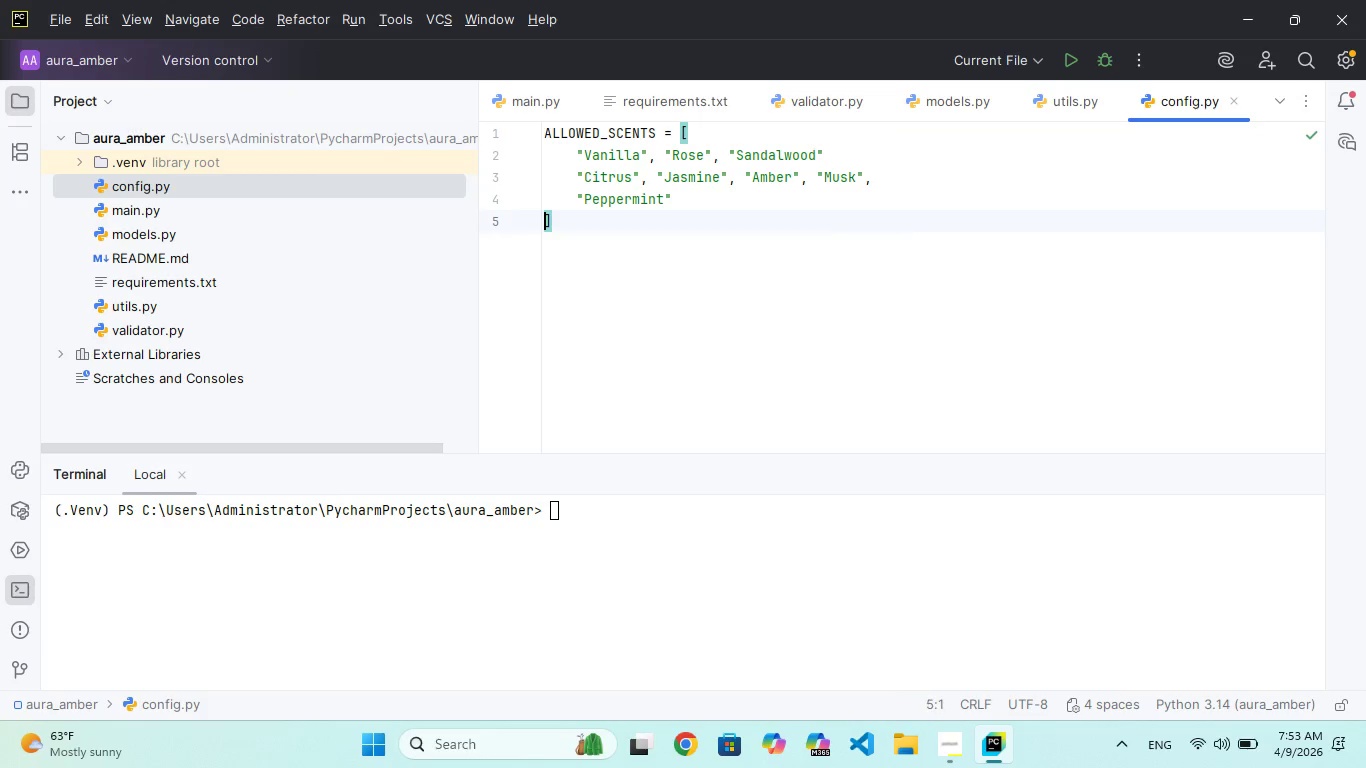 
key(ArrowRight)
 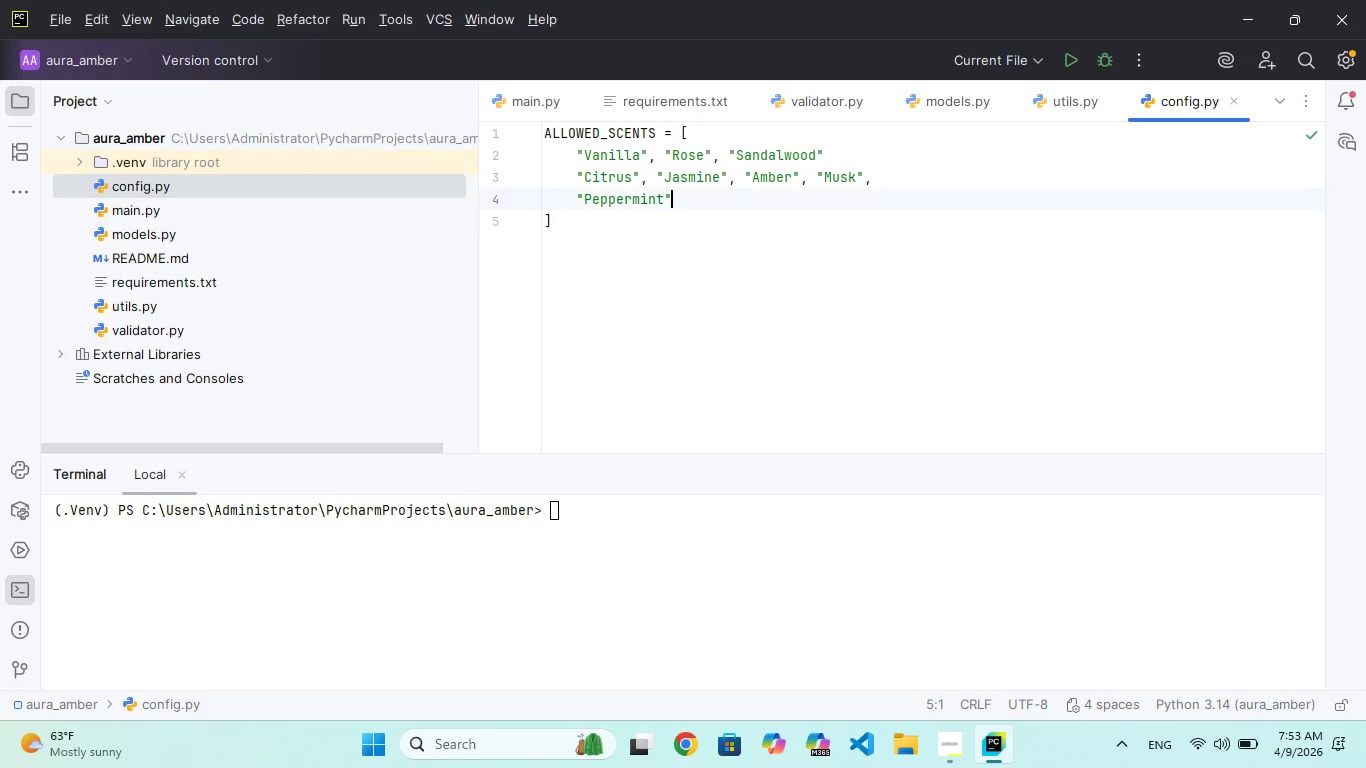 
key(ArrowLeft)
 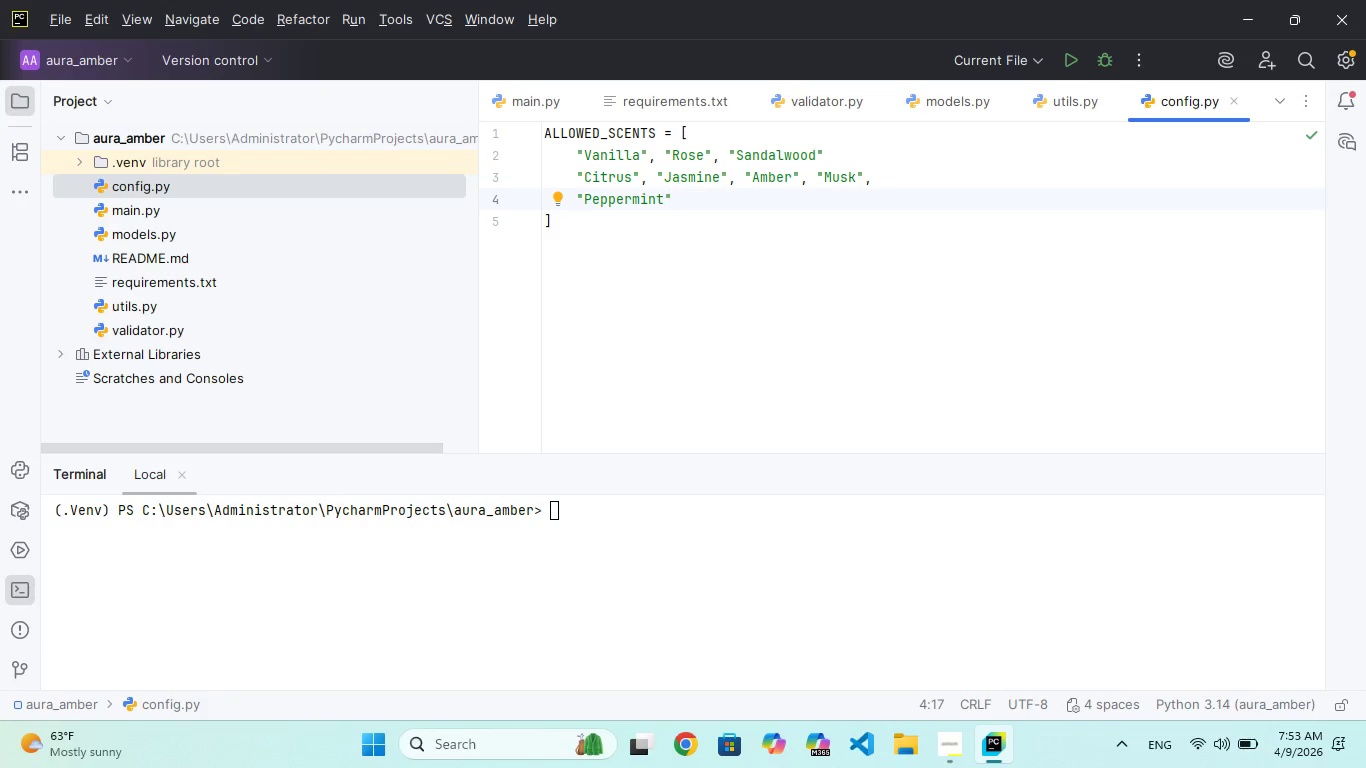 
type(, "Leather)
 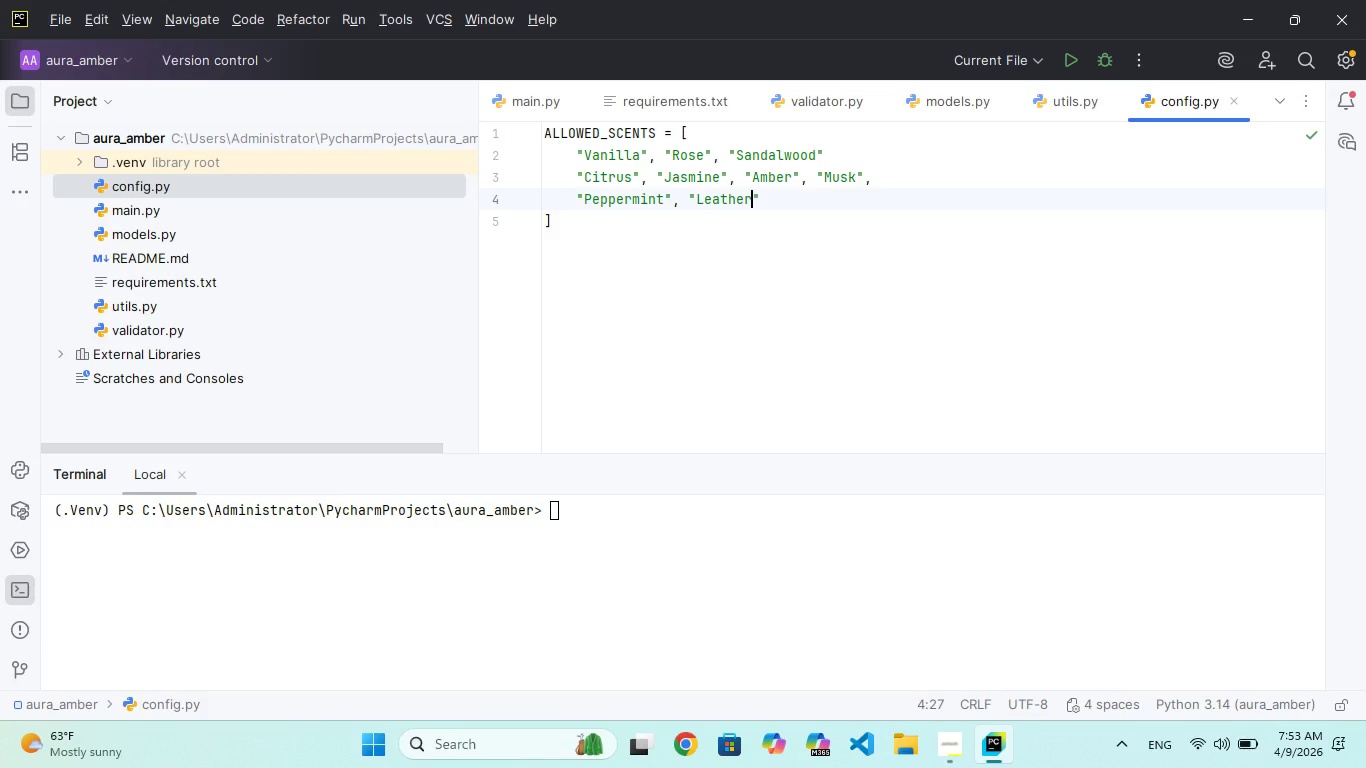 
key(ArrowRight)
 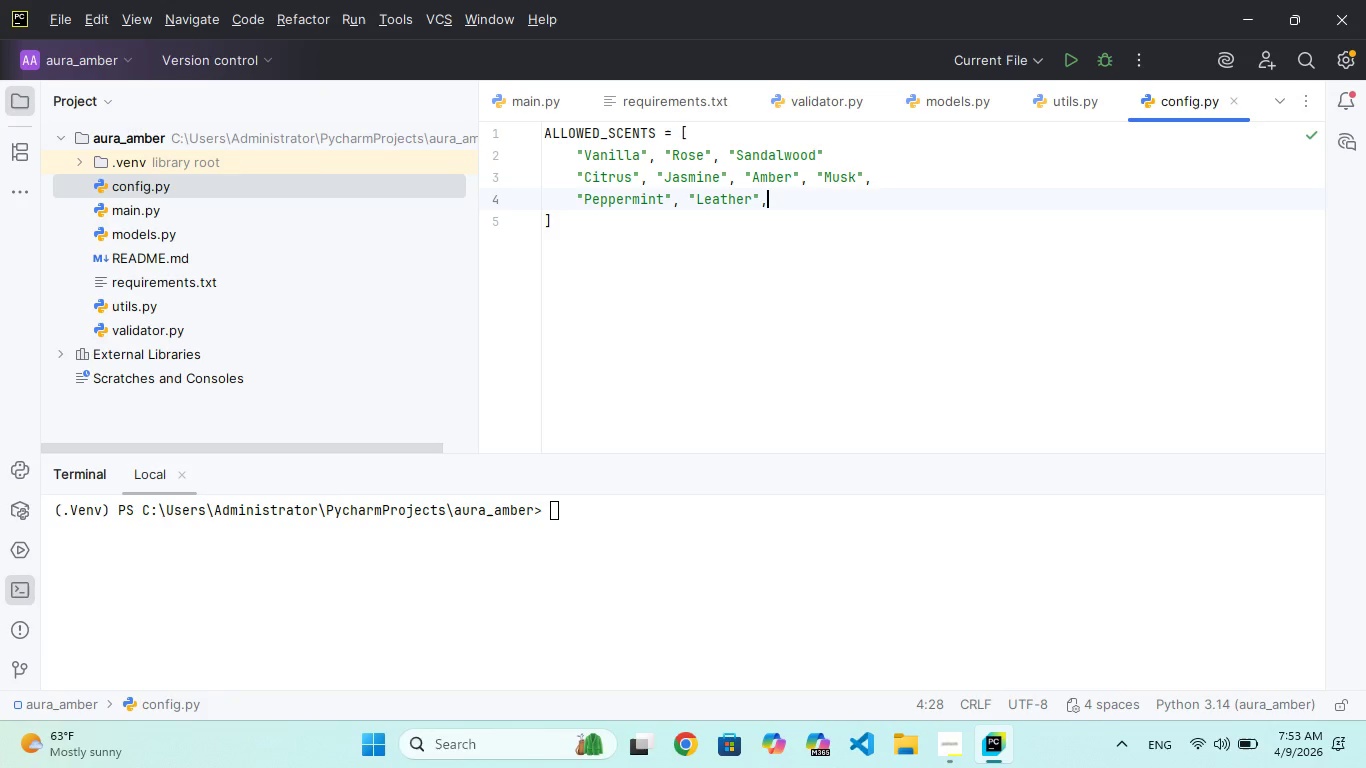 
type(, "Cedarwood)
 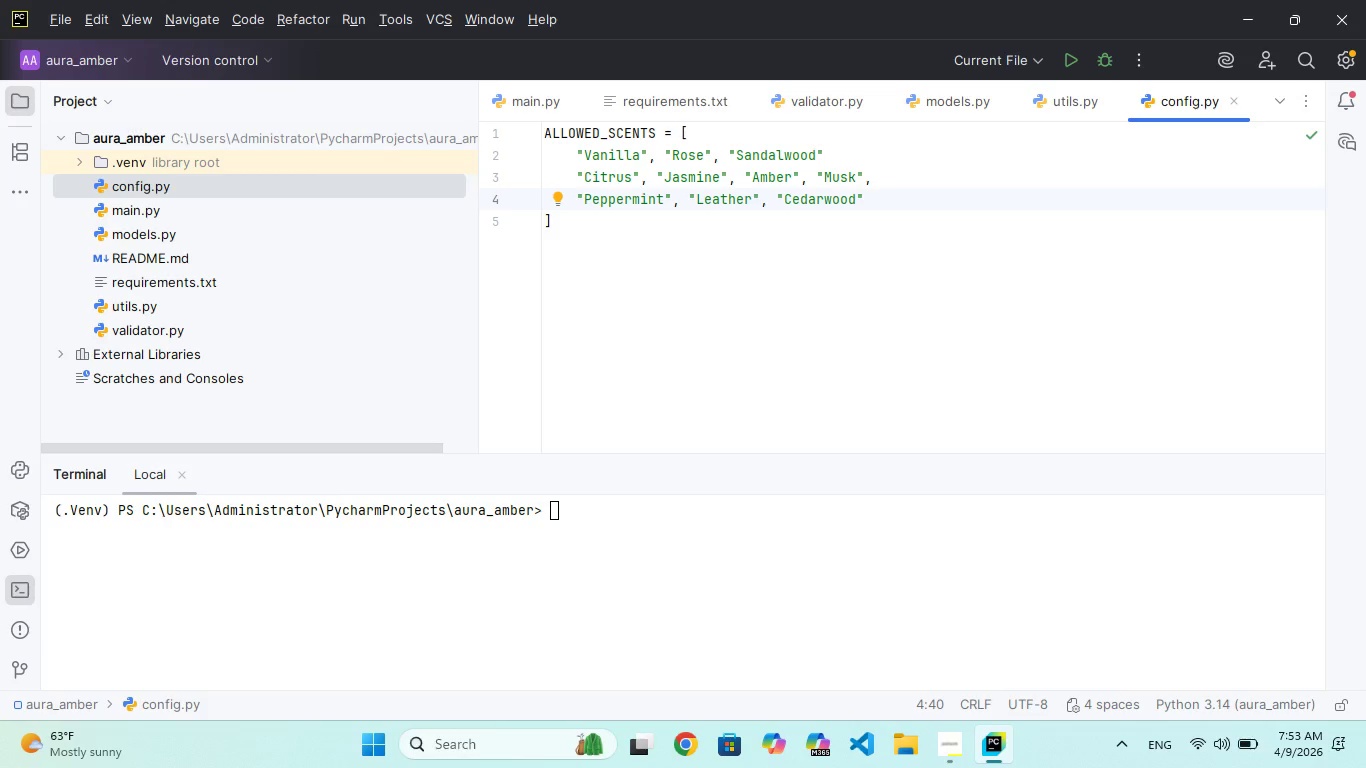 
key(ArrowRight)
 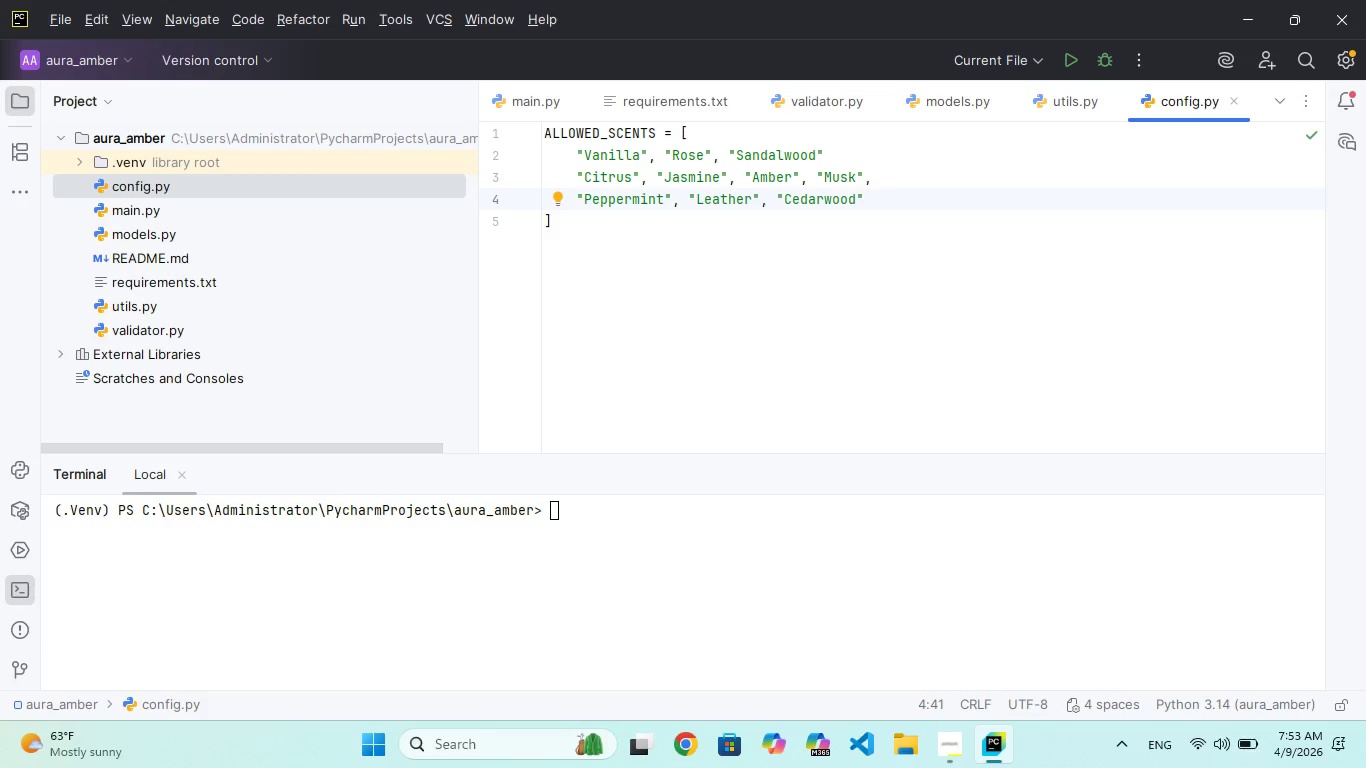 
type(, "Oud)
 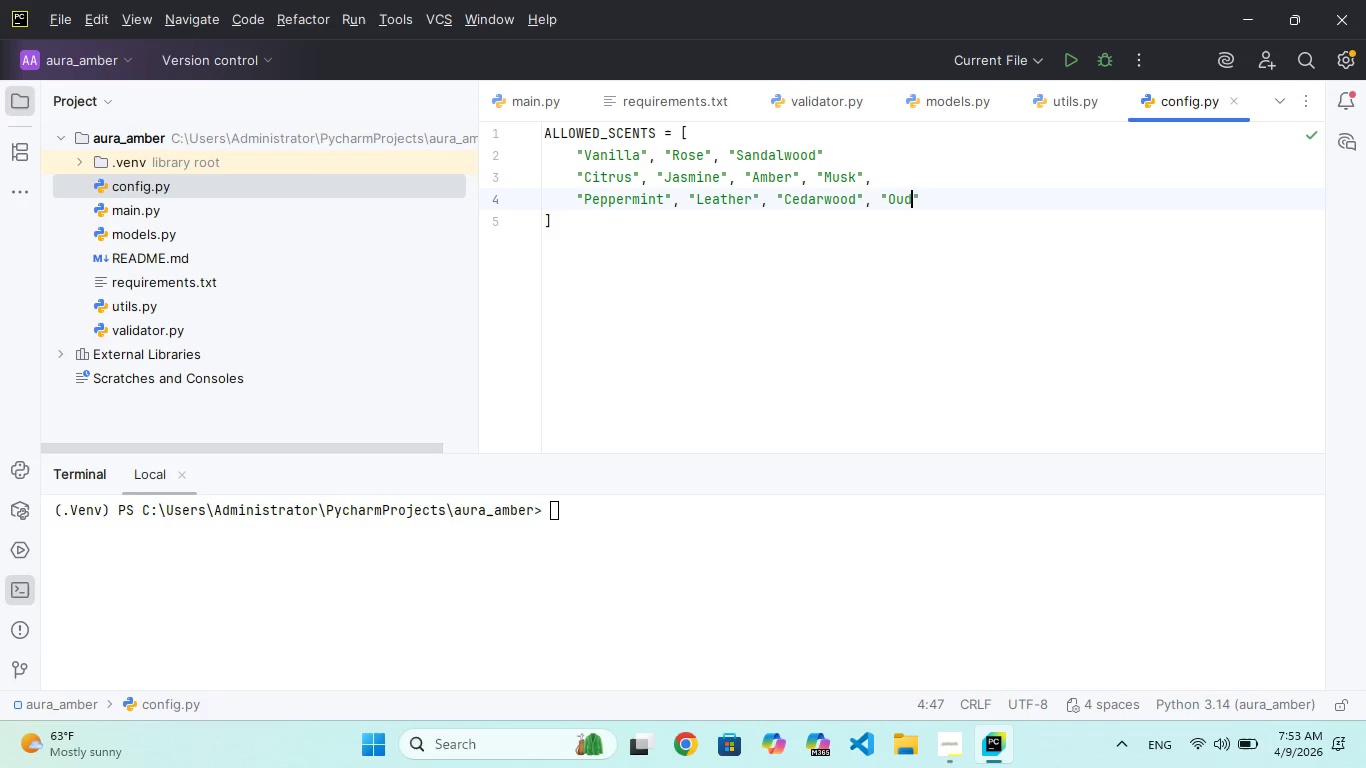 
key(ArrowDown)
 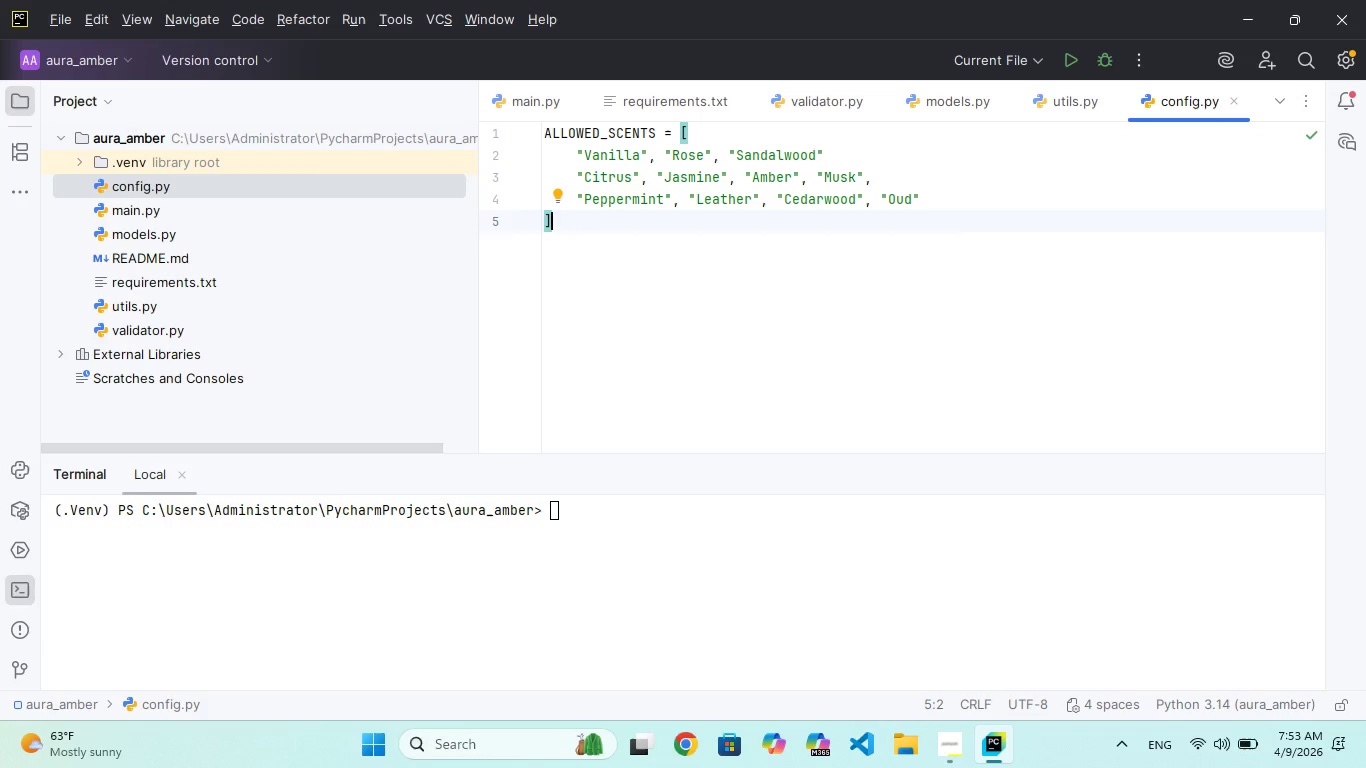 
key(Enter)
 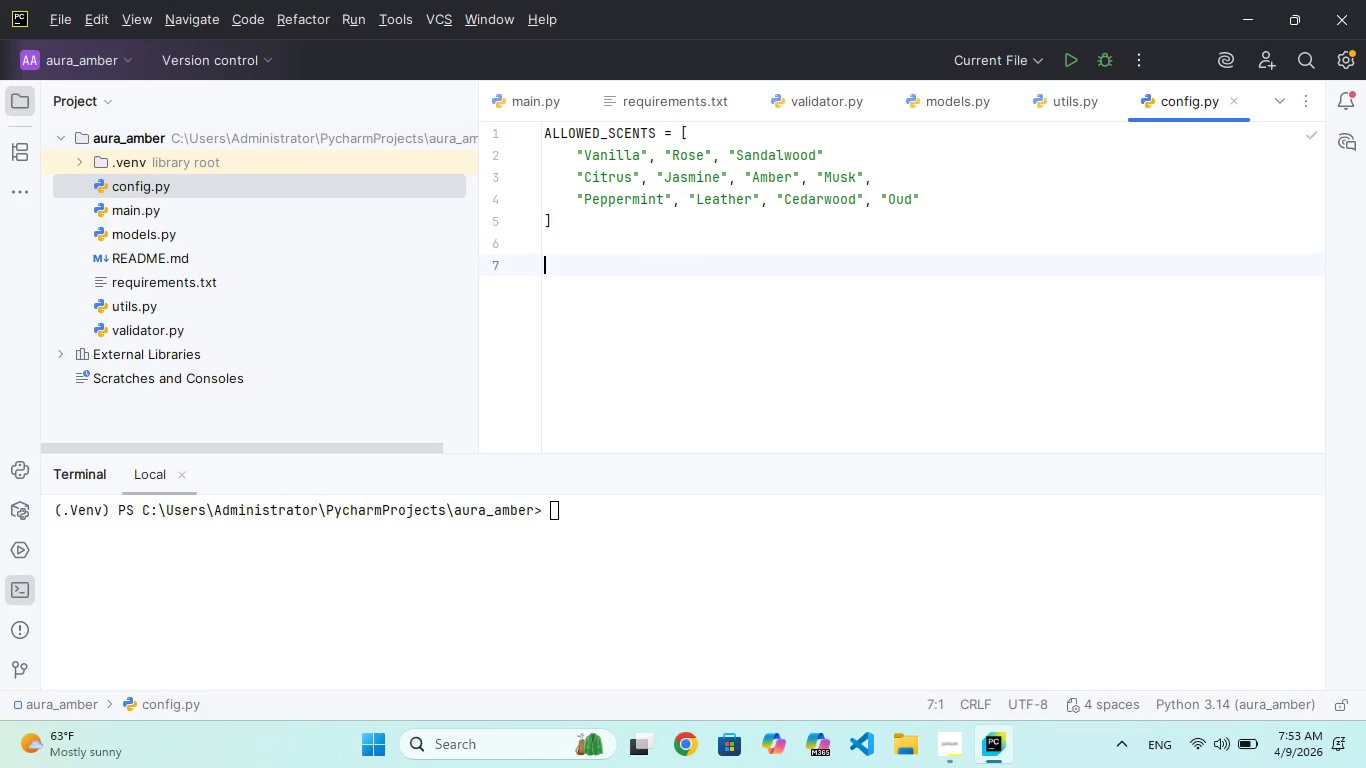 
key(Enter)
 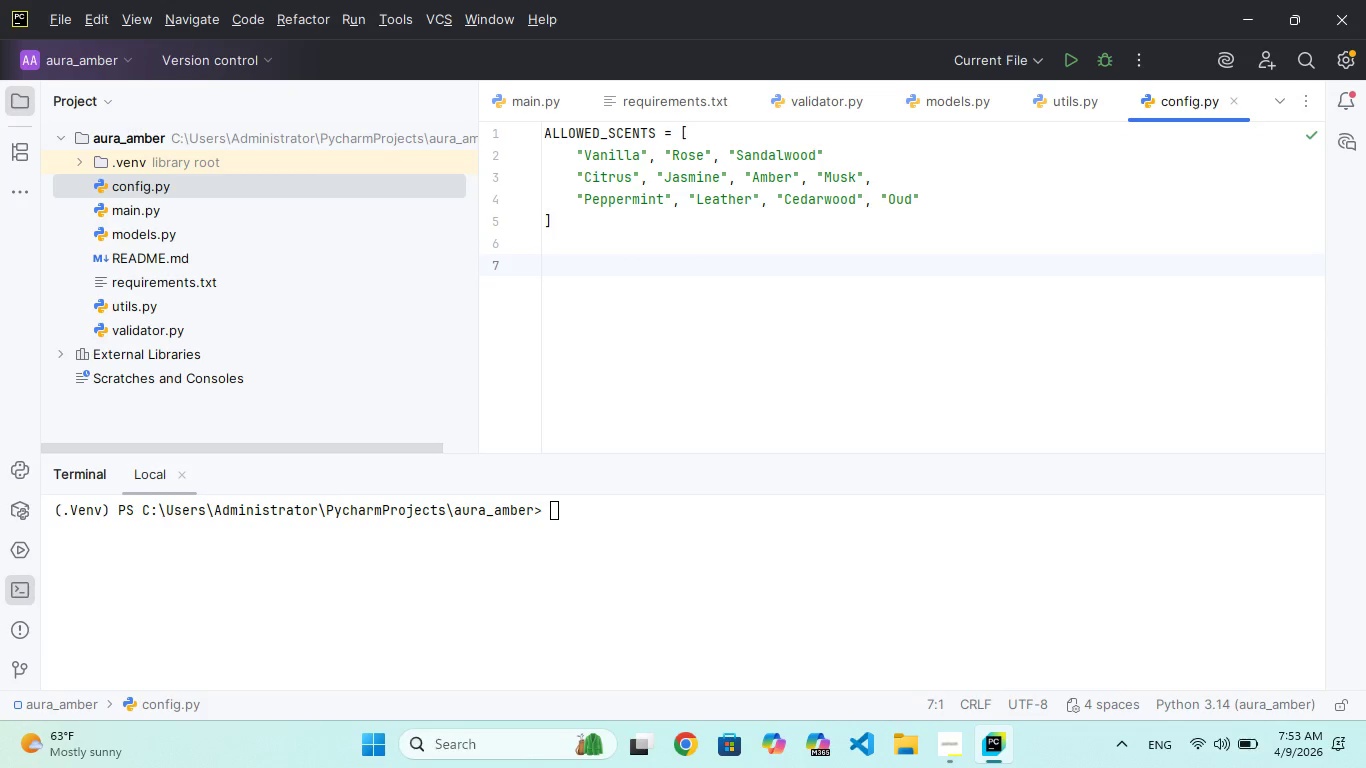 
type(CLSHING_SENTS = [)
 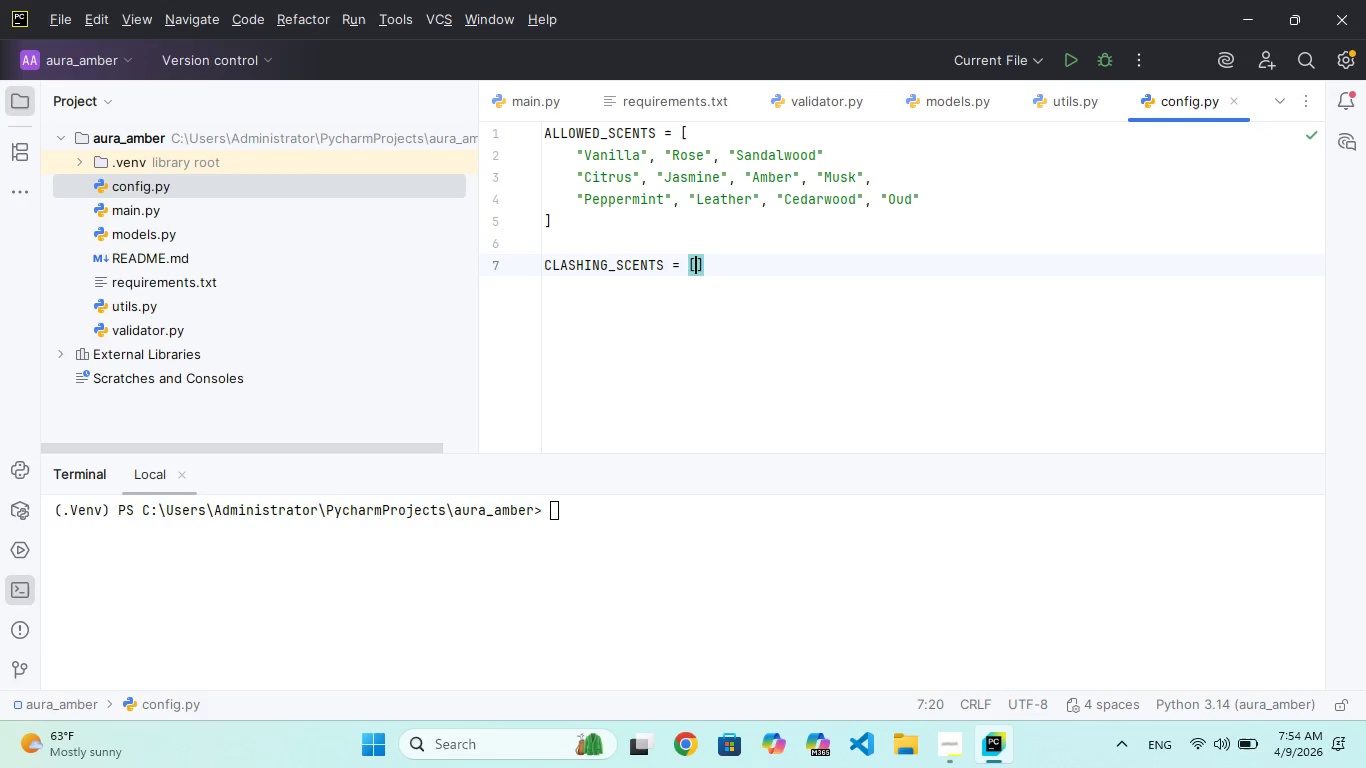 
hold_key(key=A, duration=0.31)
 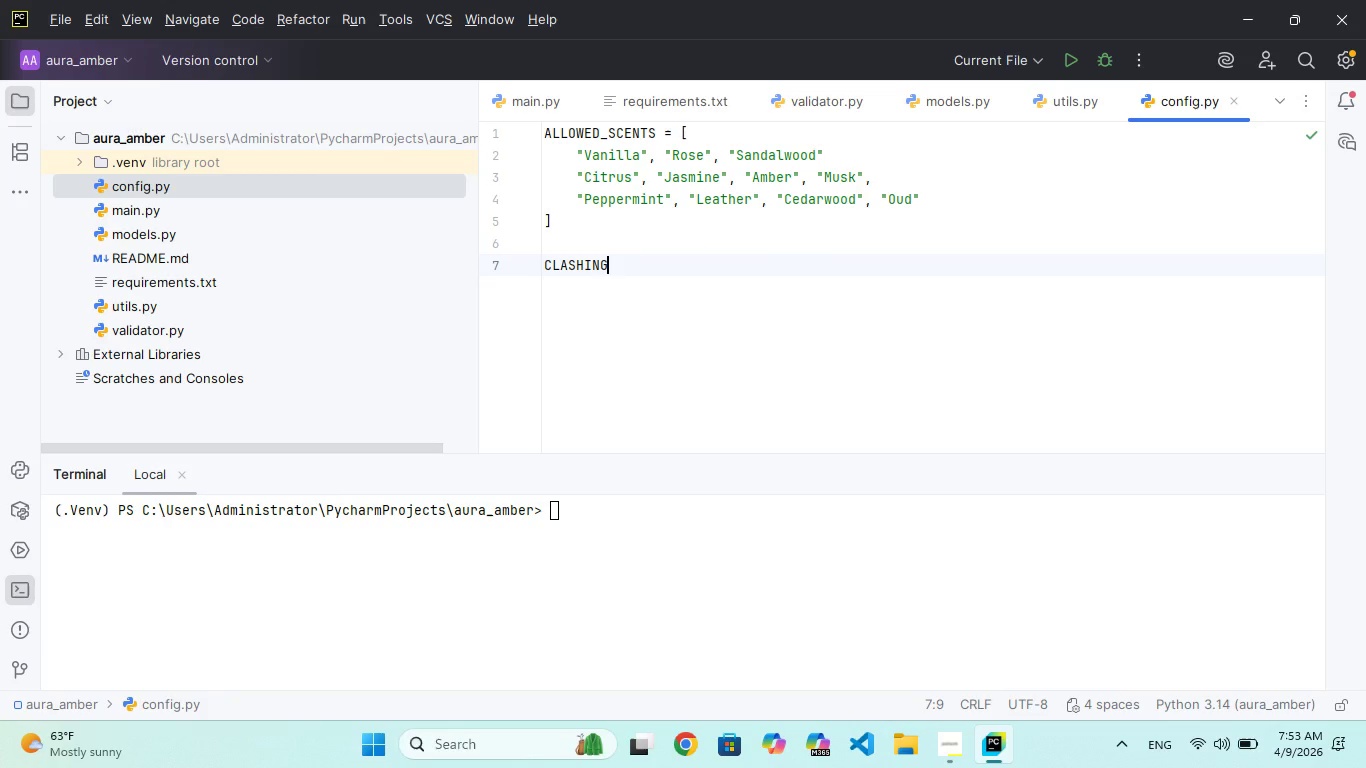 
key(Enter)
 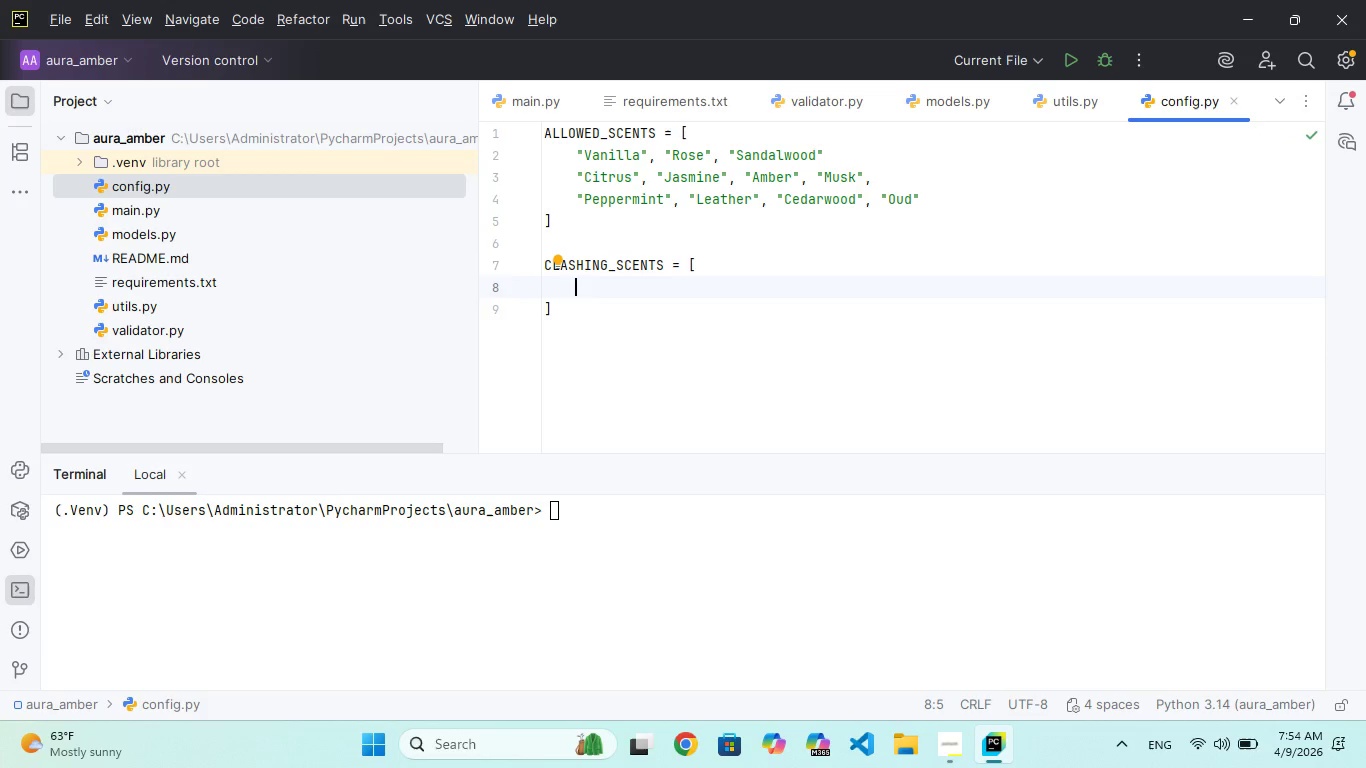 
type({"Peppermint)
 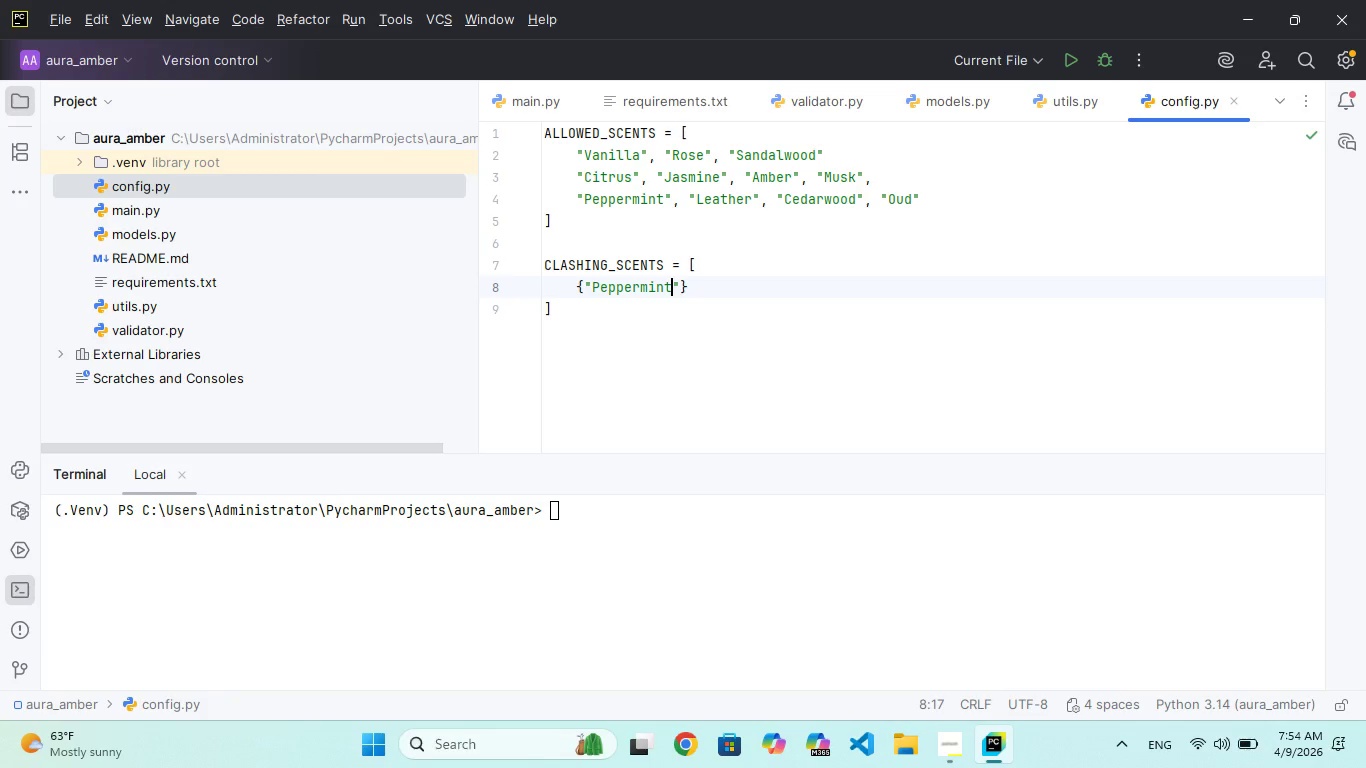 
key(ArrowRight)
 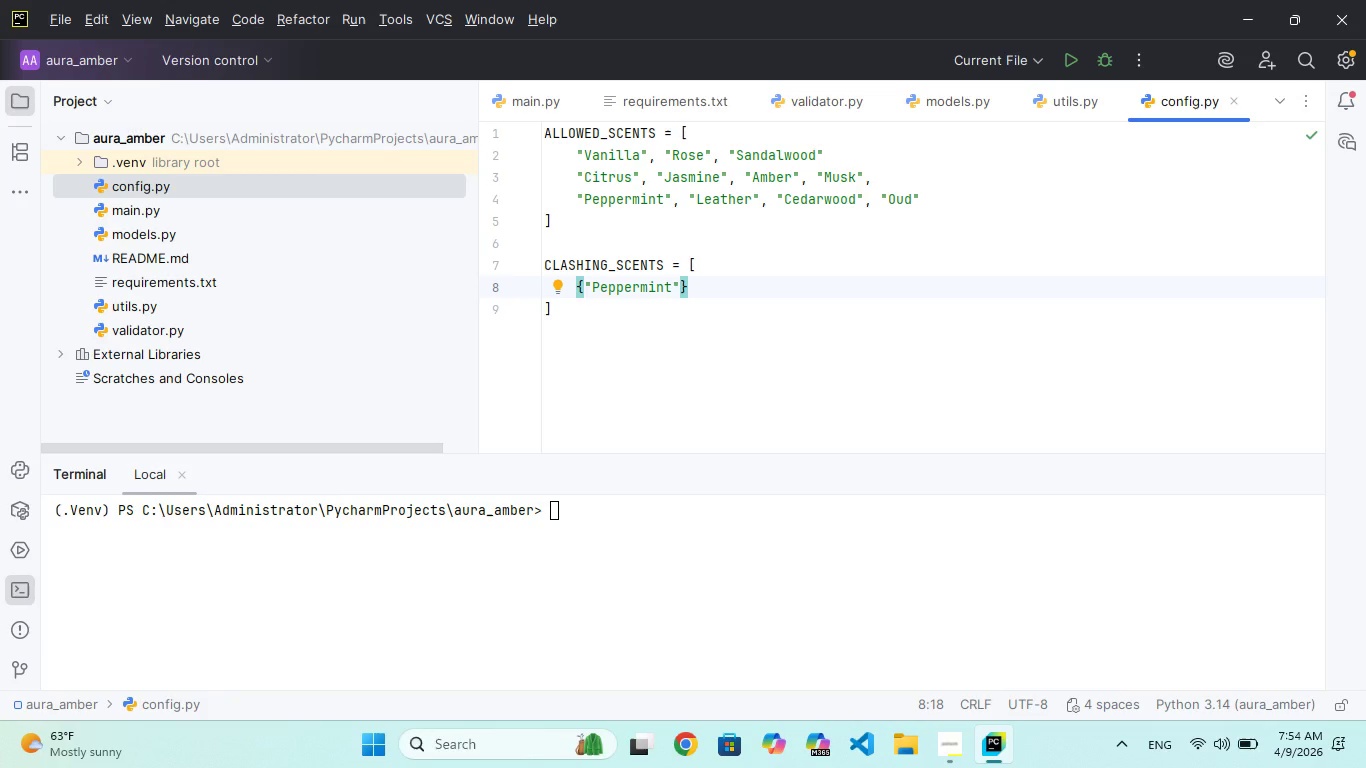 
type(, "Leather)
 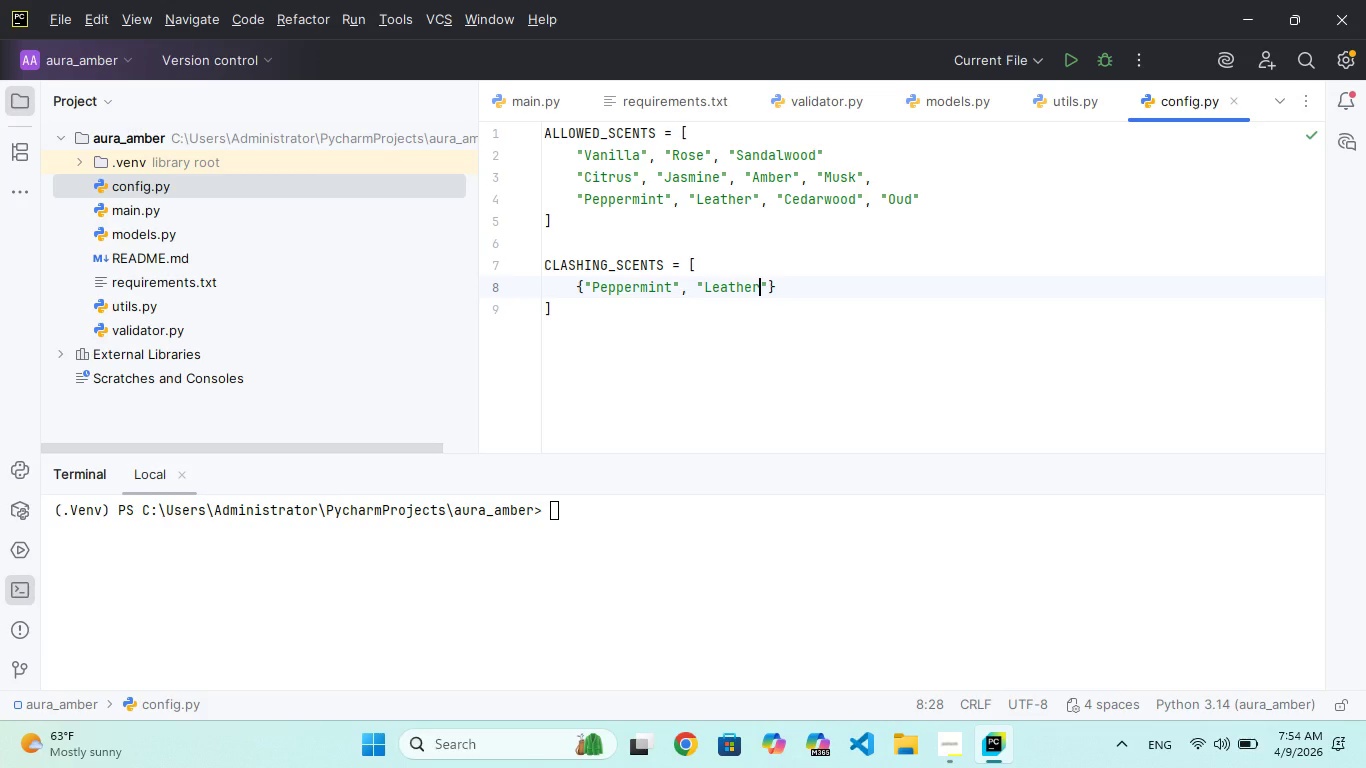 
key(ArrowRight)
 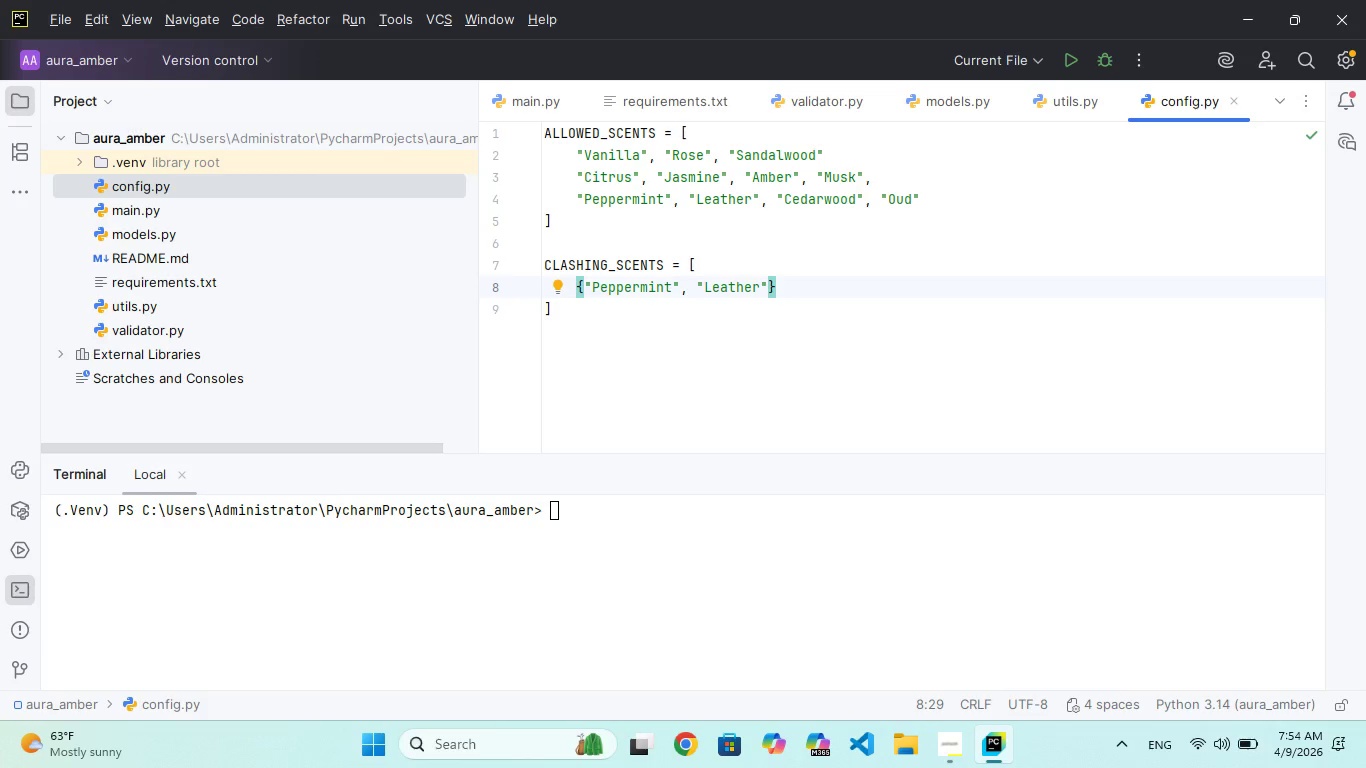 
key(ArrowRight)
 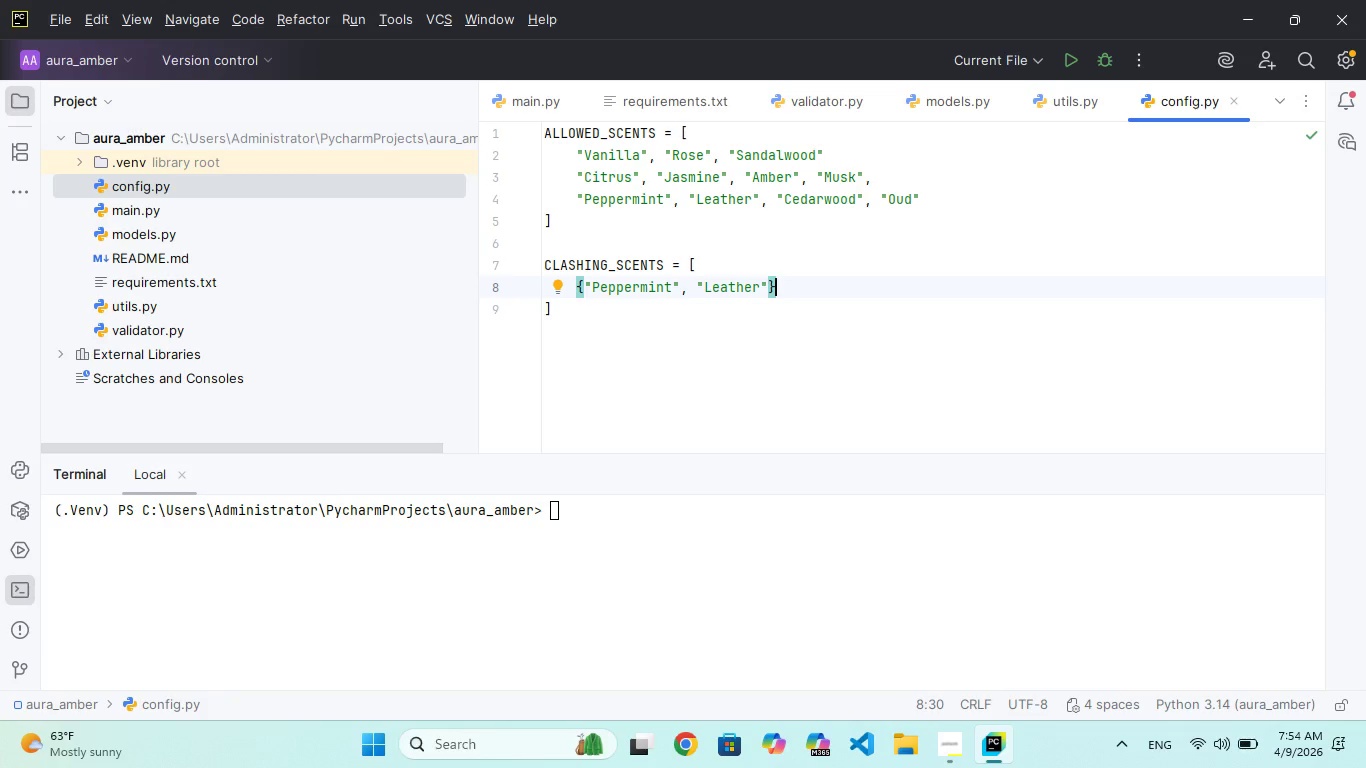 
key(Comma)
 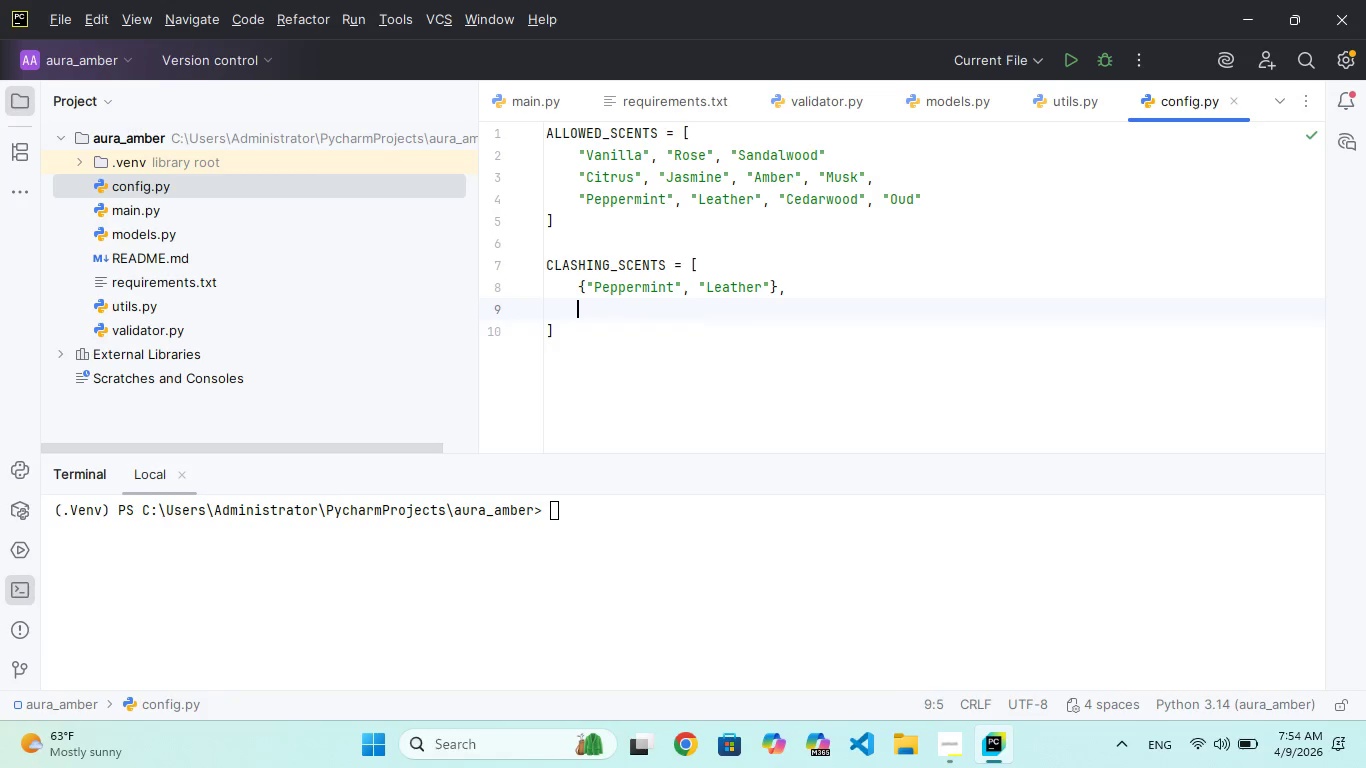 
key(Enter)
 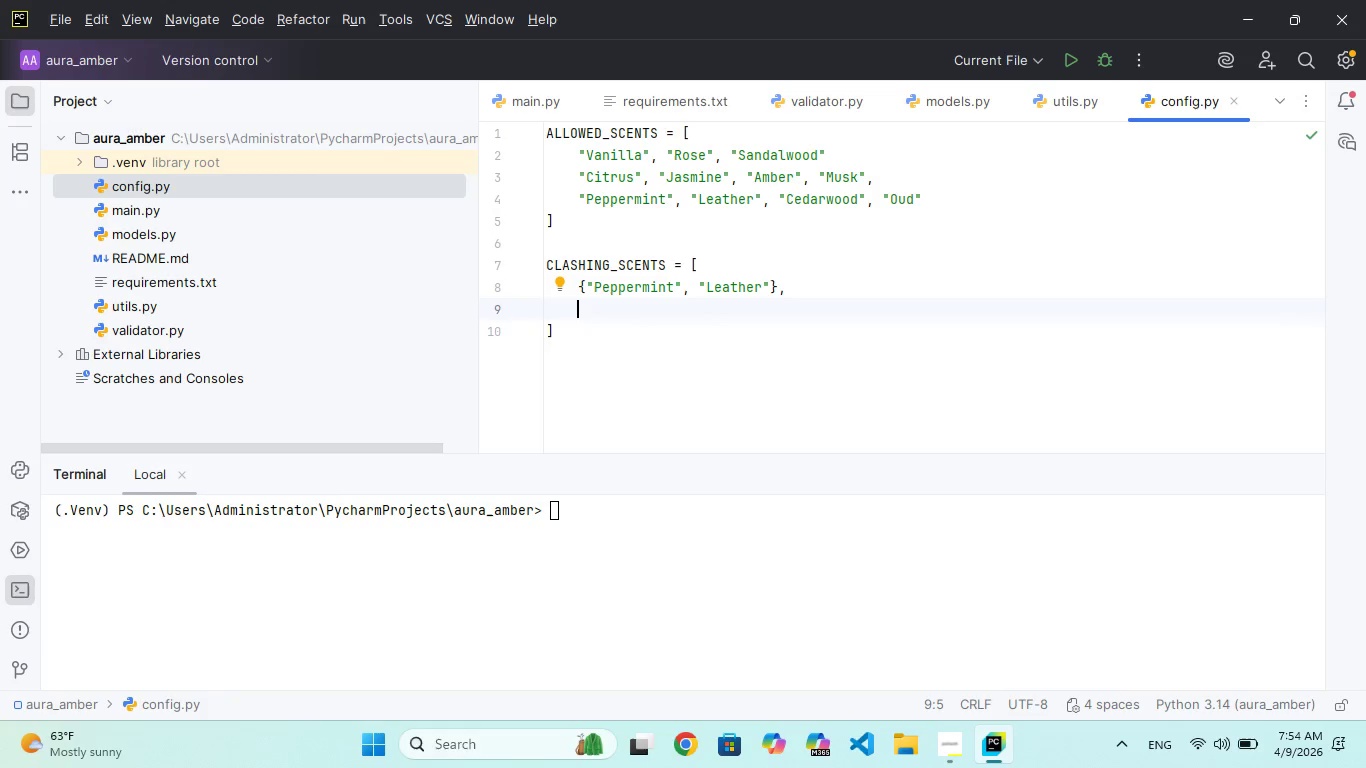 
type({"Citrus)
 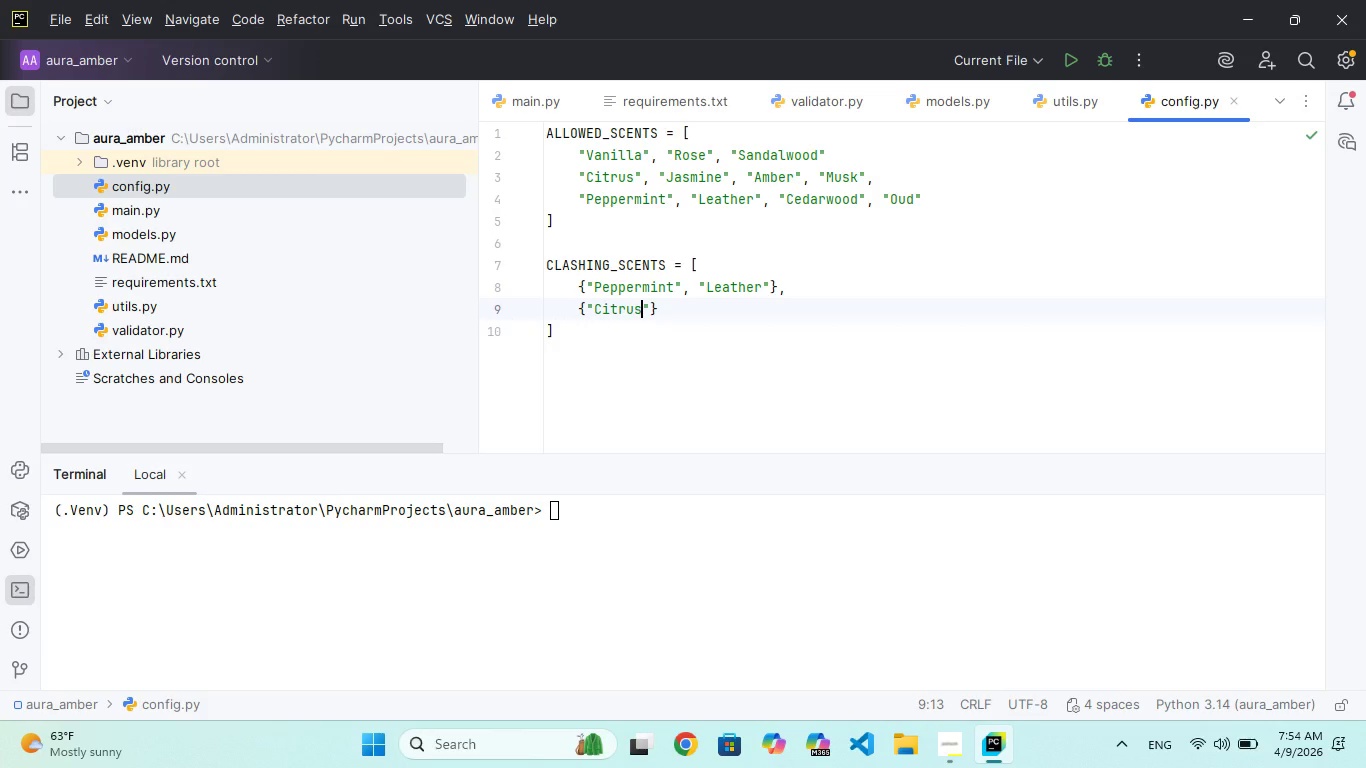 
key(ArrowRight)
 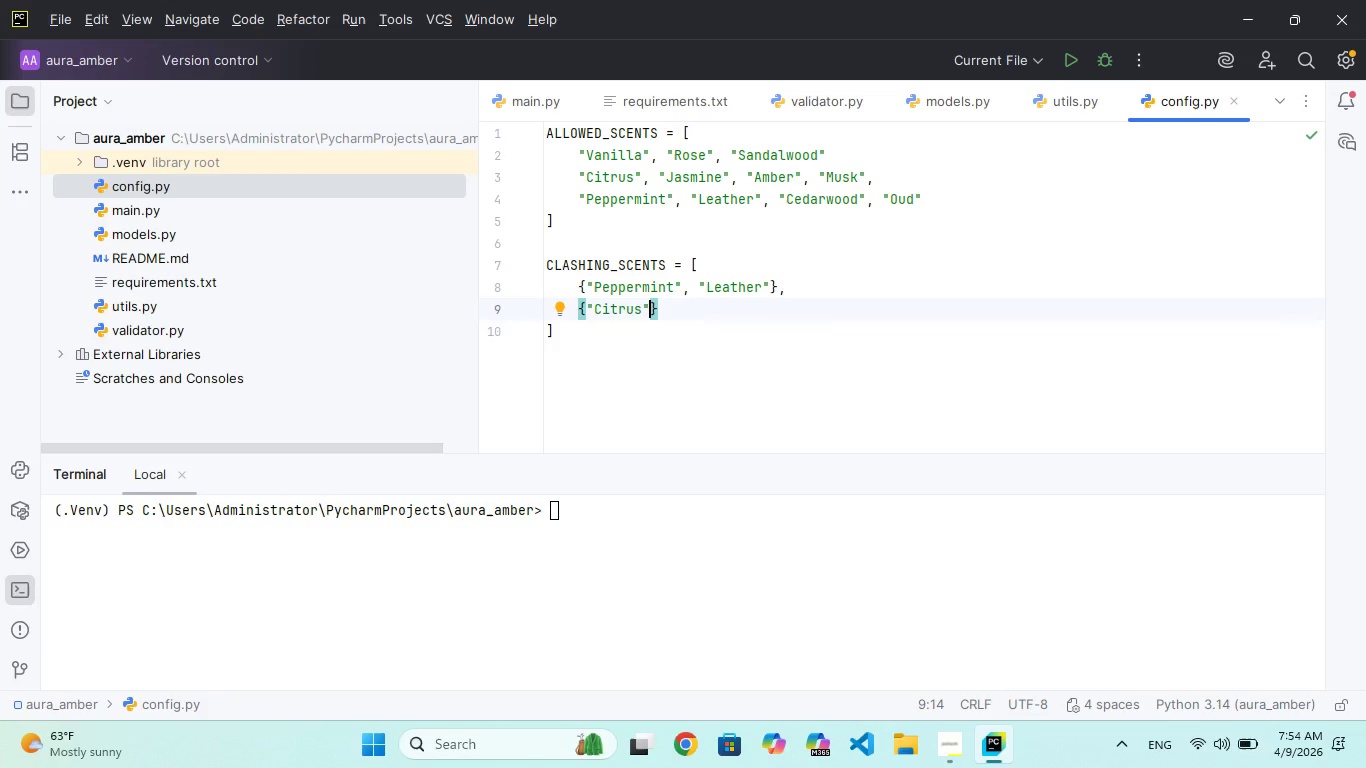 
type(, "Oud)
 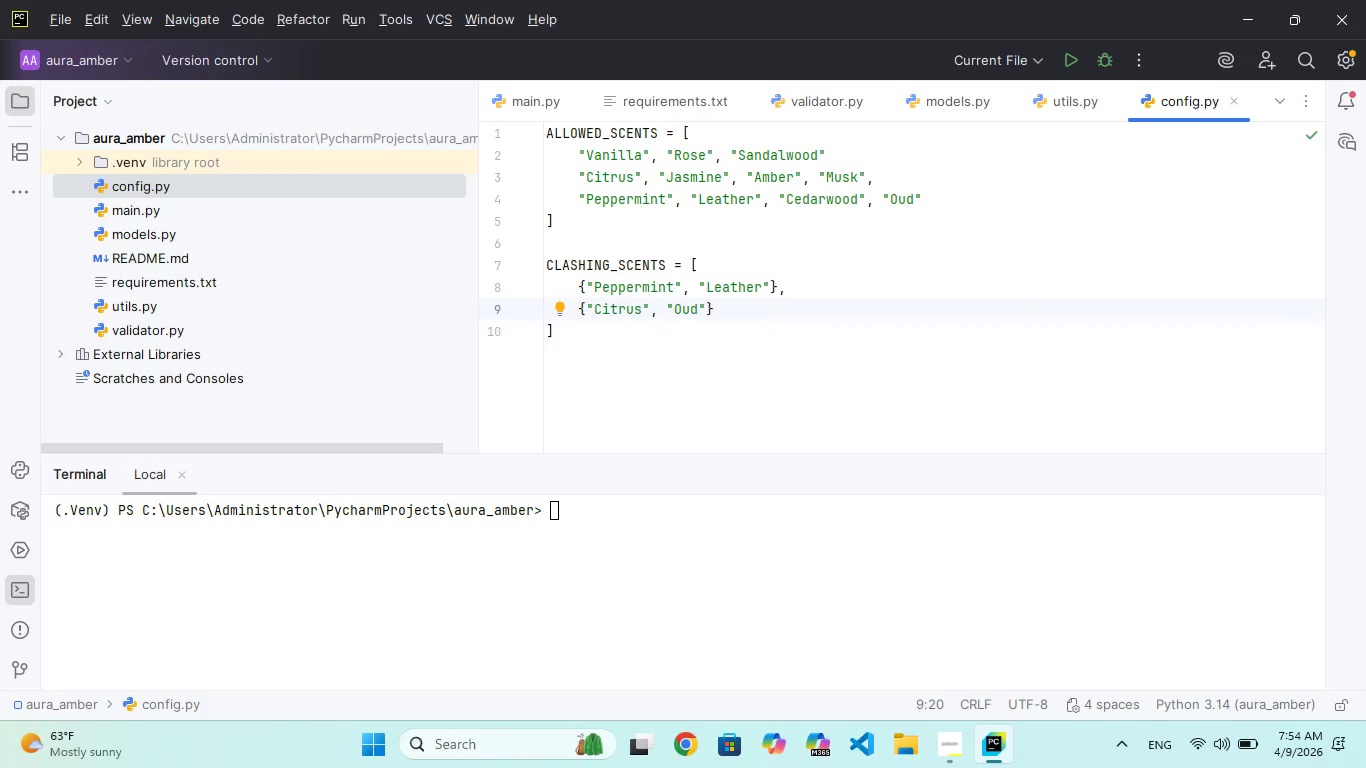 
key(ArrowRight)
 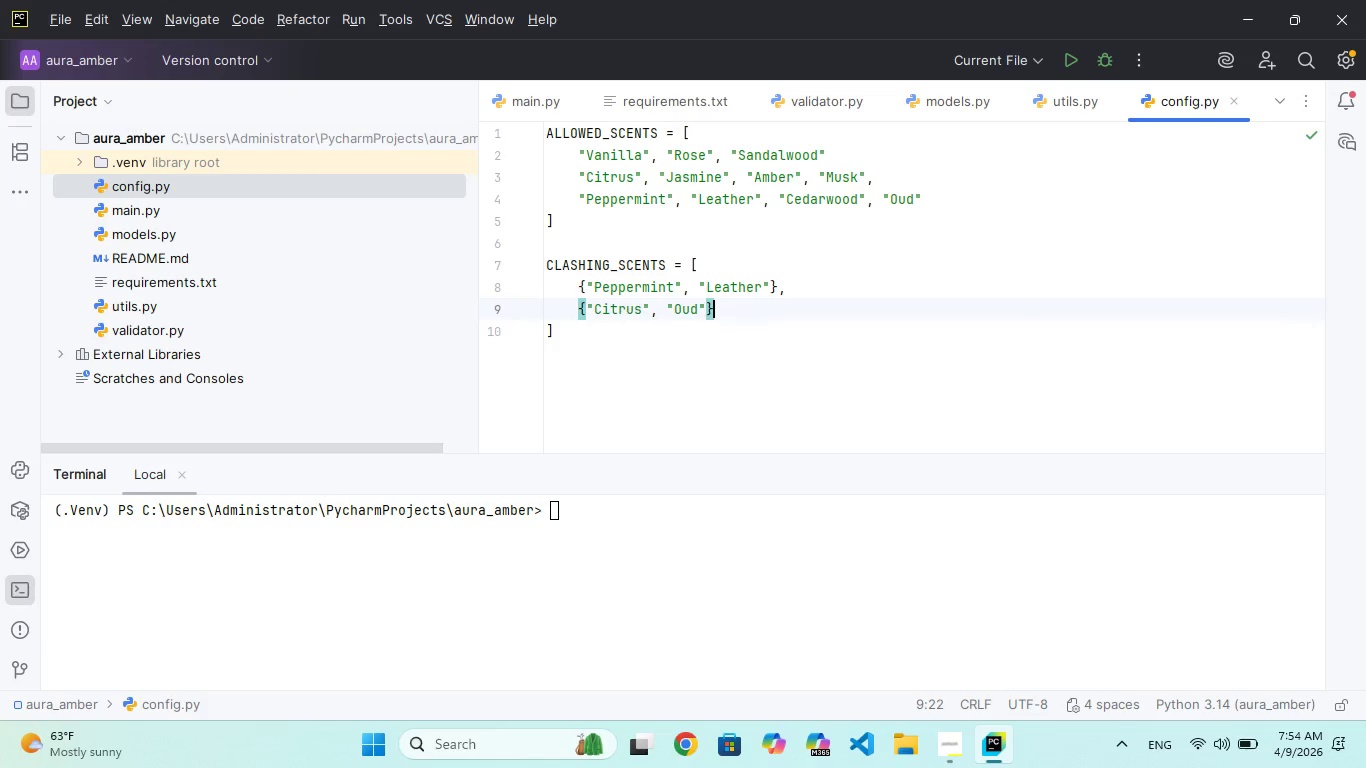 
key(ArrowRight)
 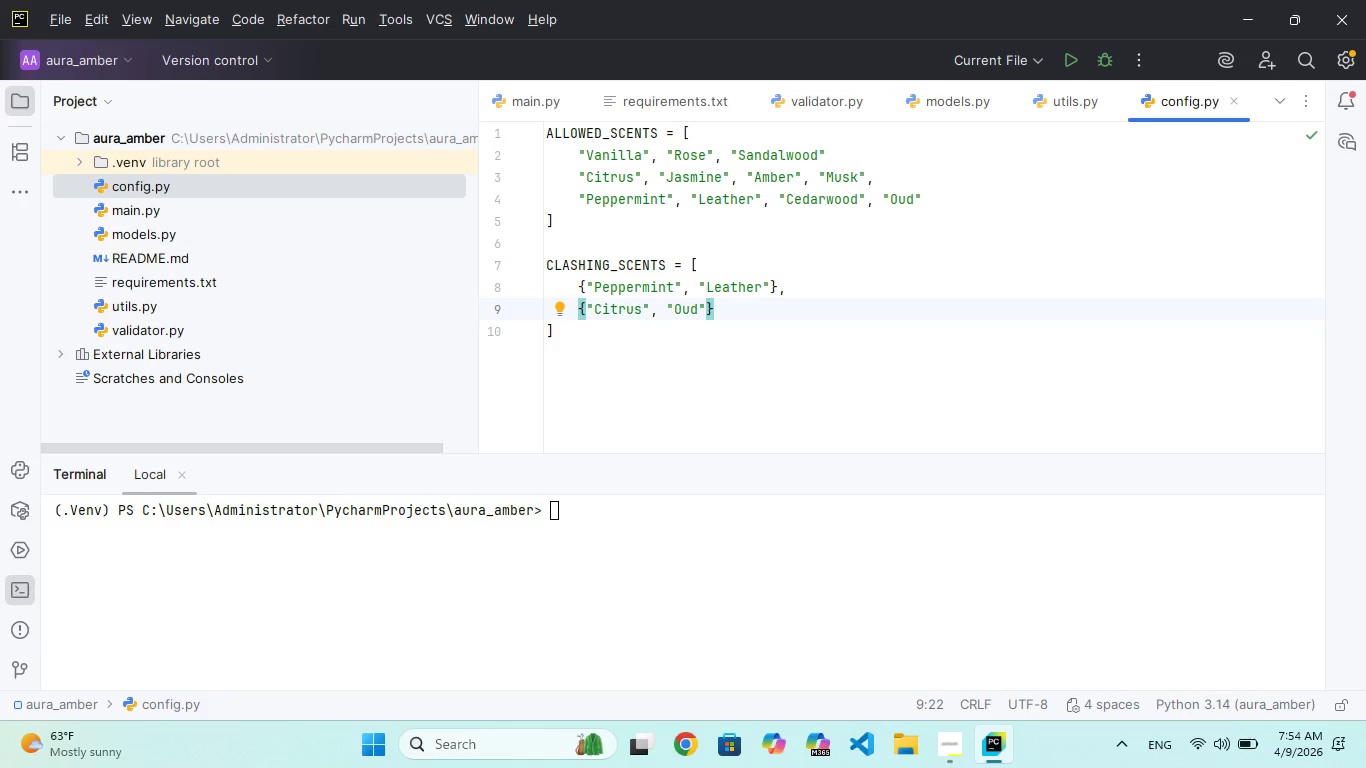 
key(ArrowDown)
 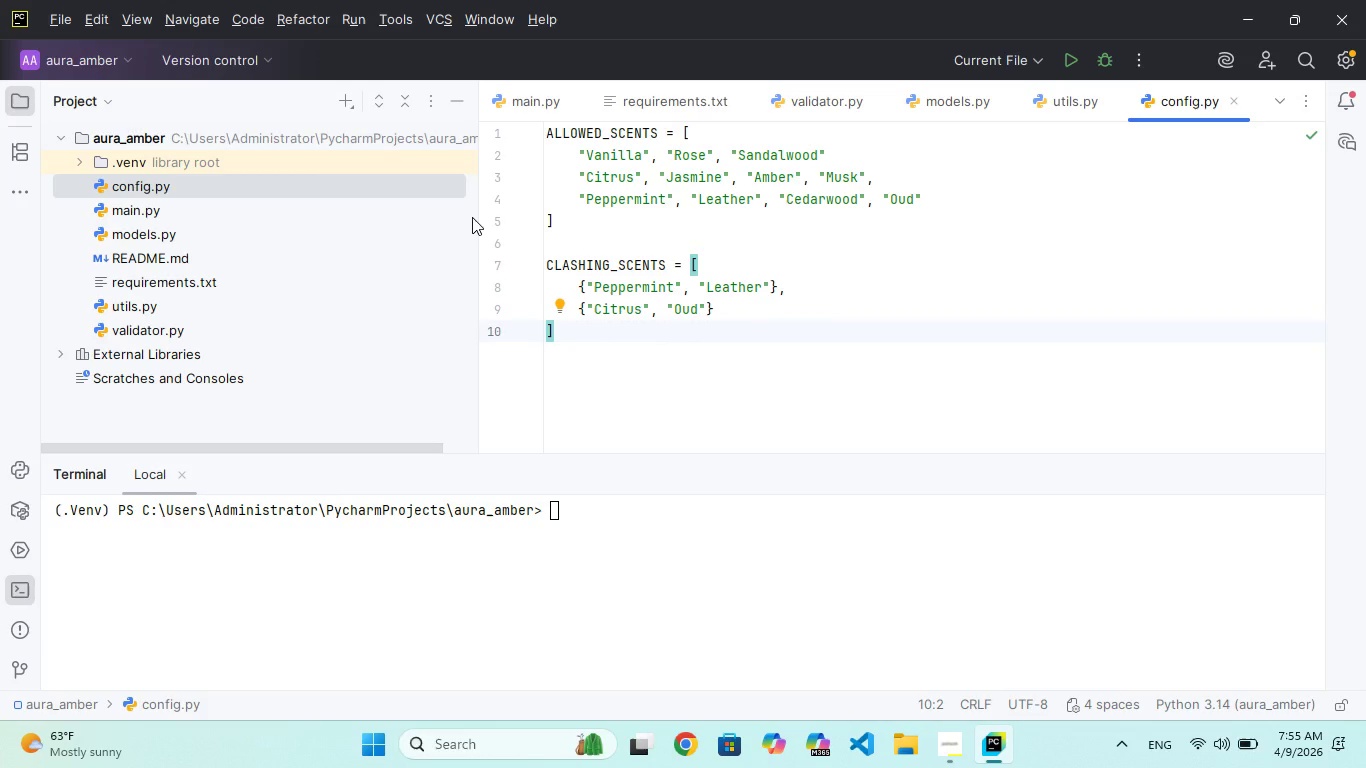 
wait(14.17)
 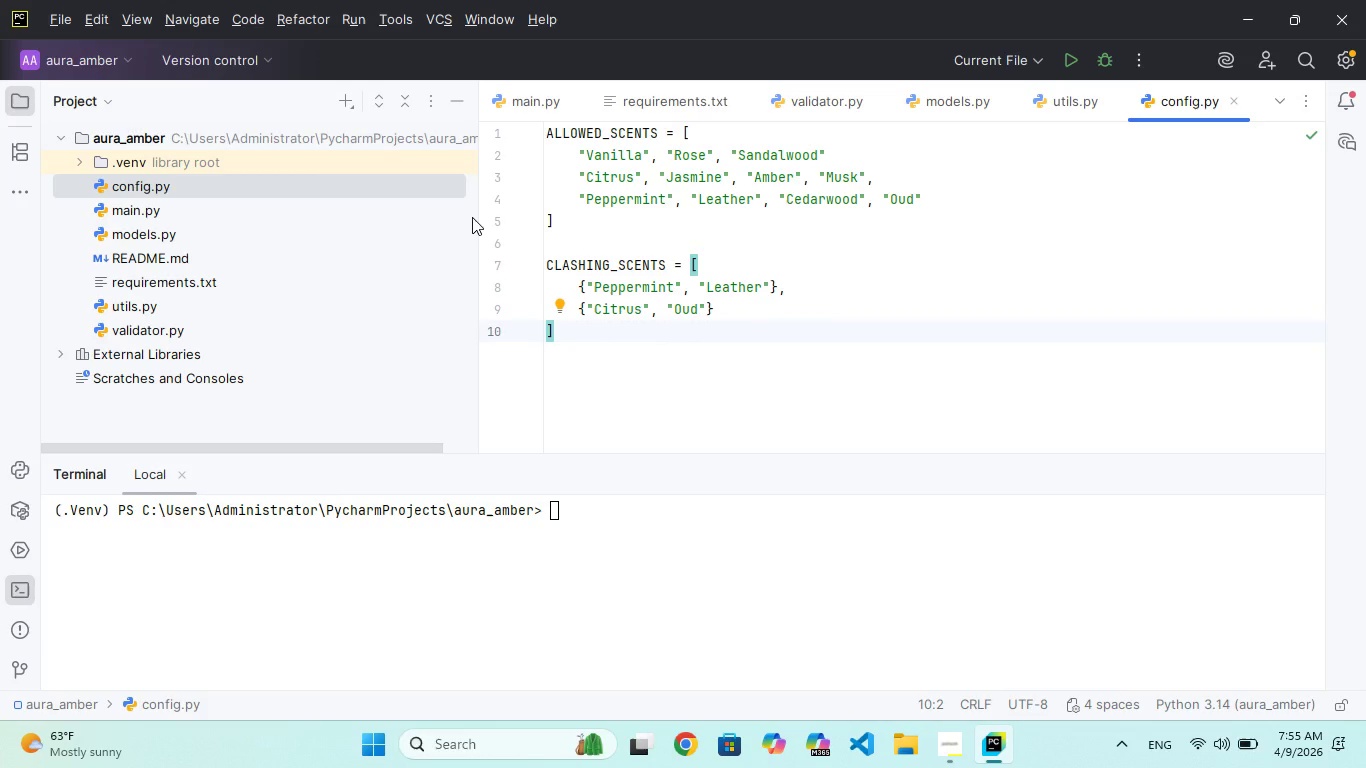 
double_click([148, 237])
 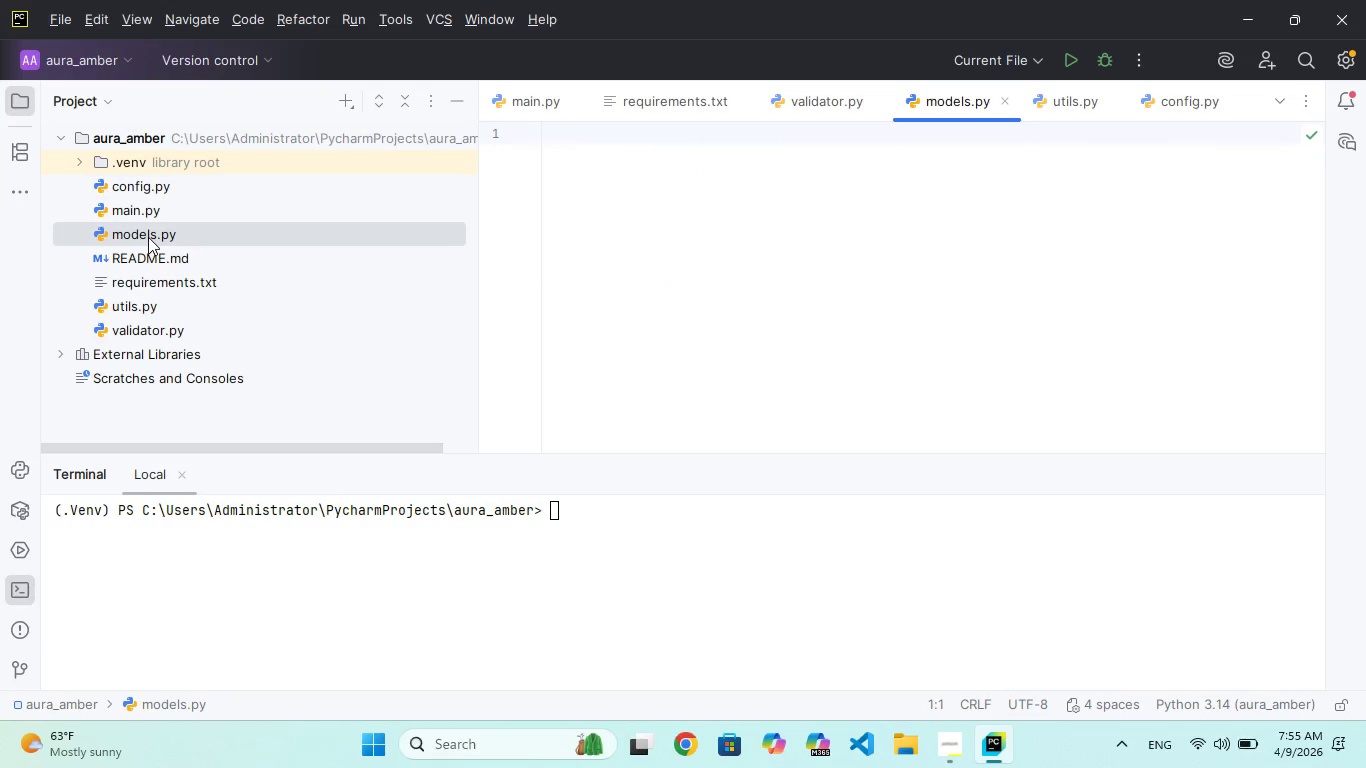 
type(from pydantic import BaseModel, Field)
 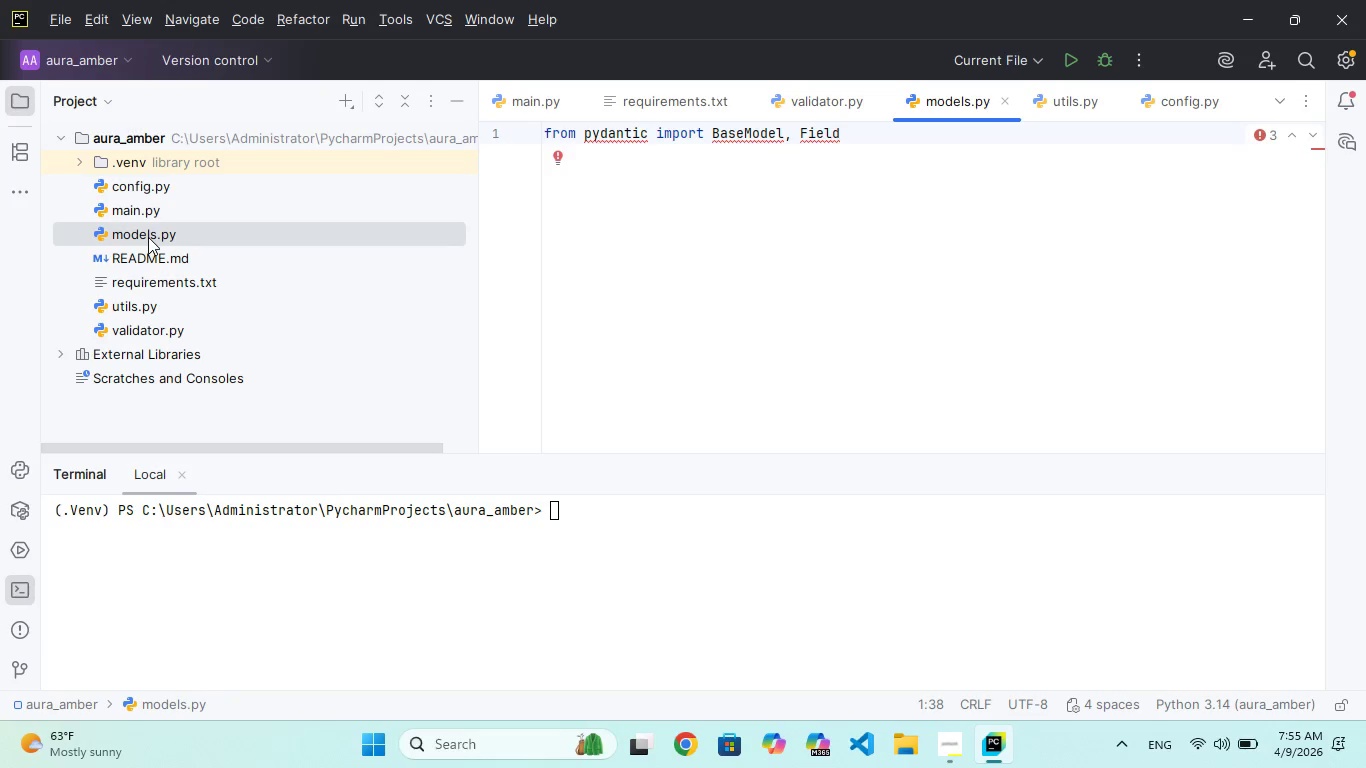 
key(Enter)
 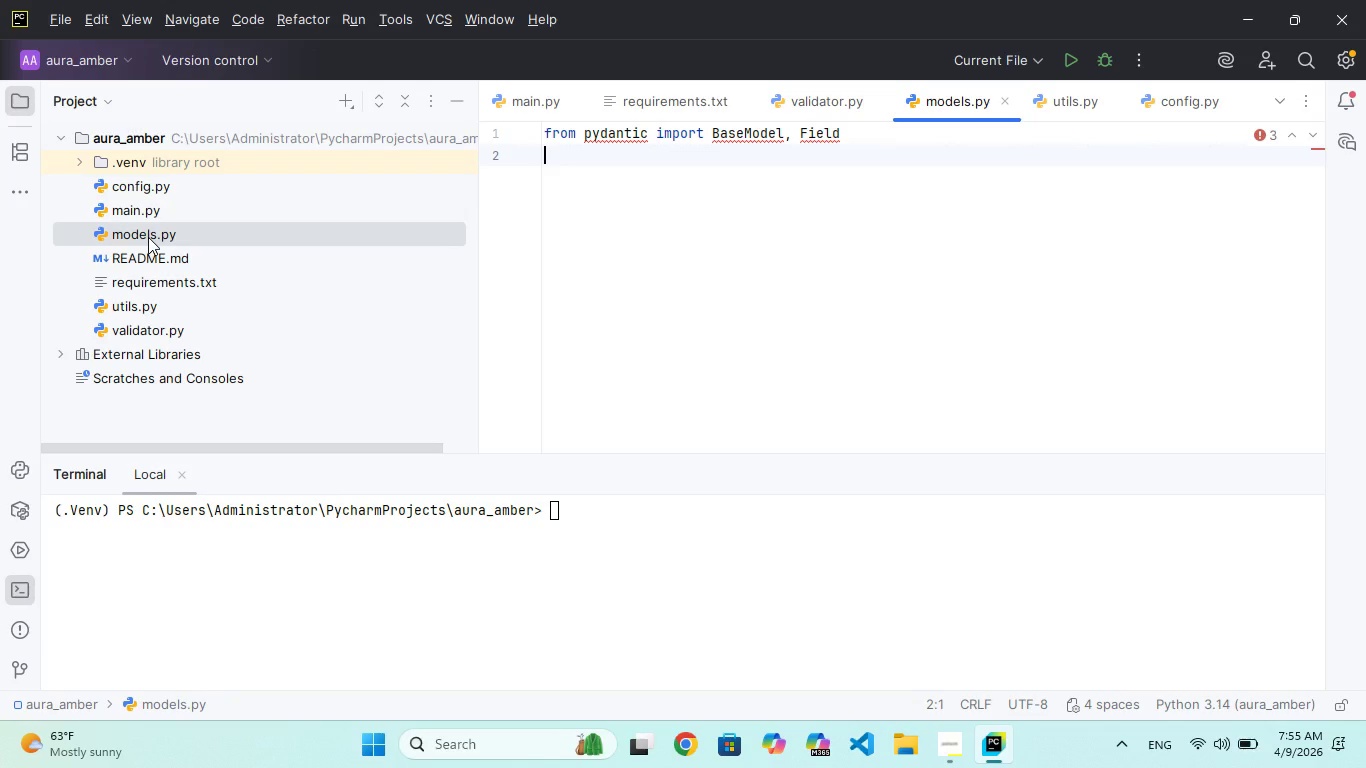 
wait(6.56)
 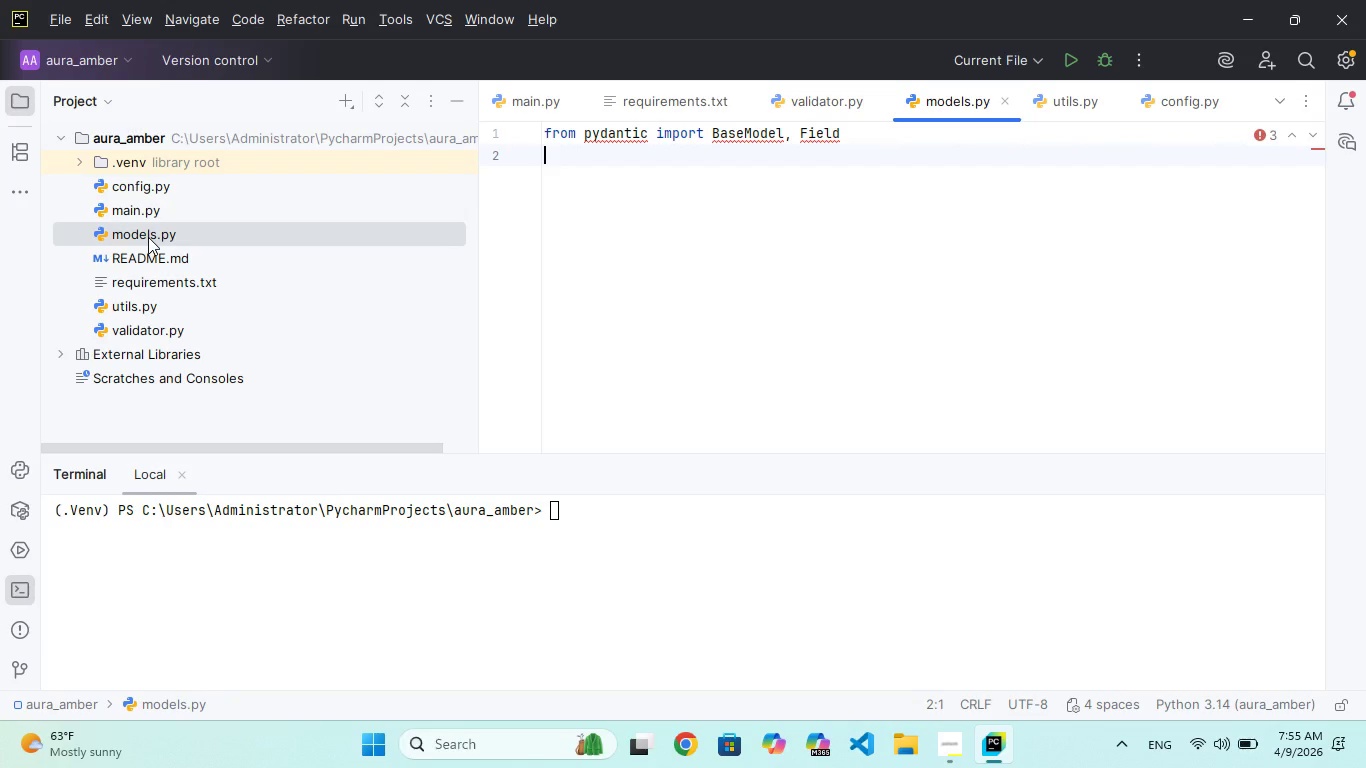 
type(from tyng import ir)
key(Backspace)
type(t)
 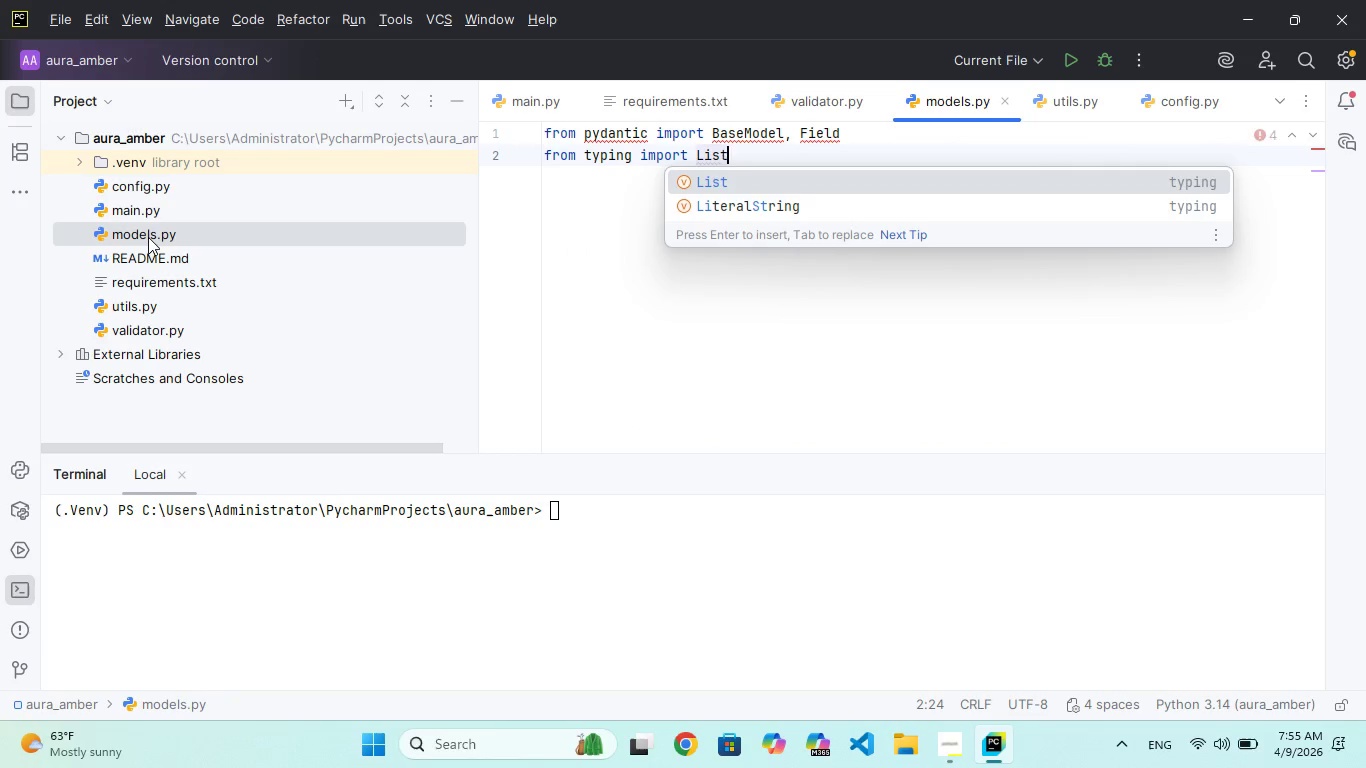 
hold_key(key=L, duration=0.33)
 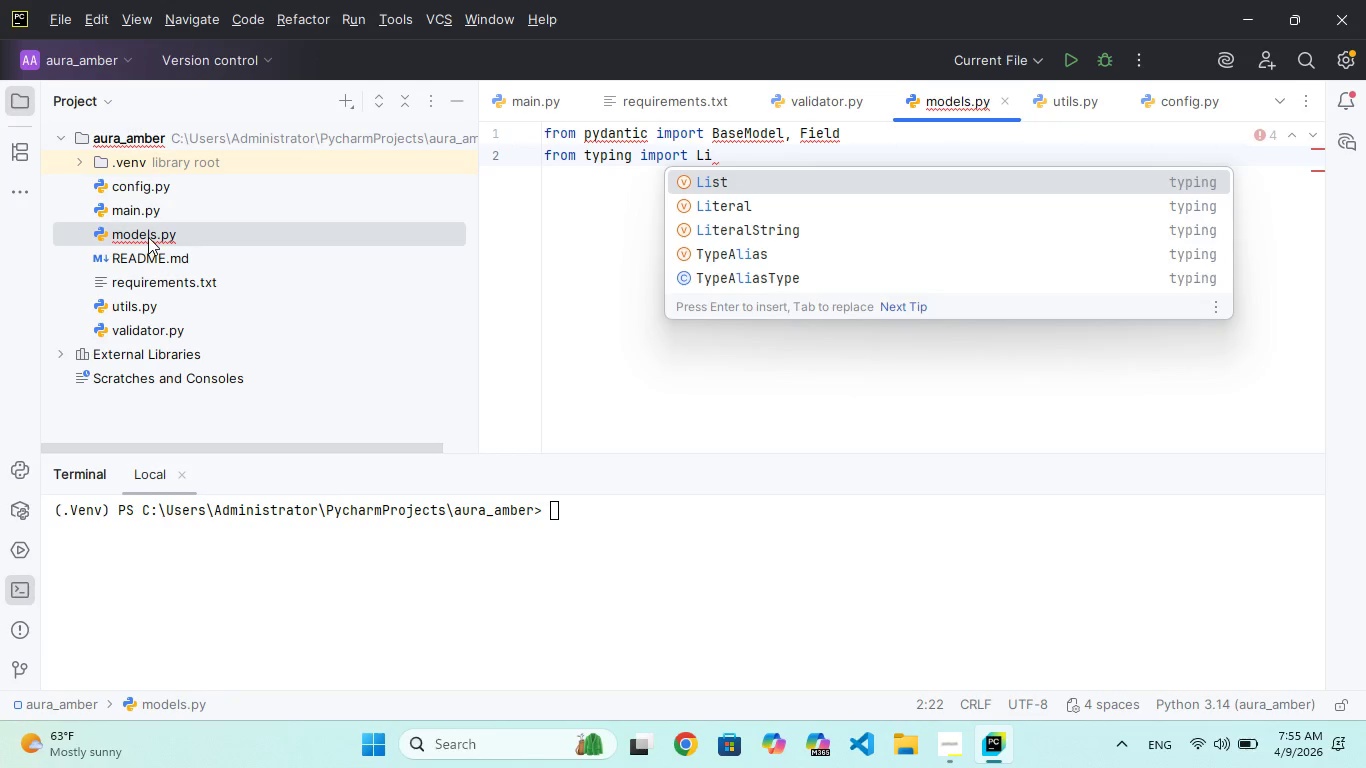 
hold_key(key=S, duration=0.41)
 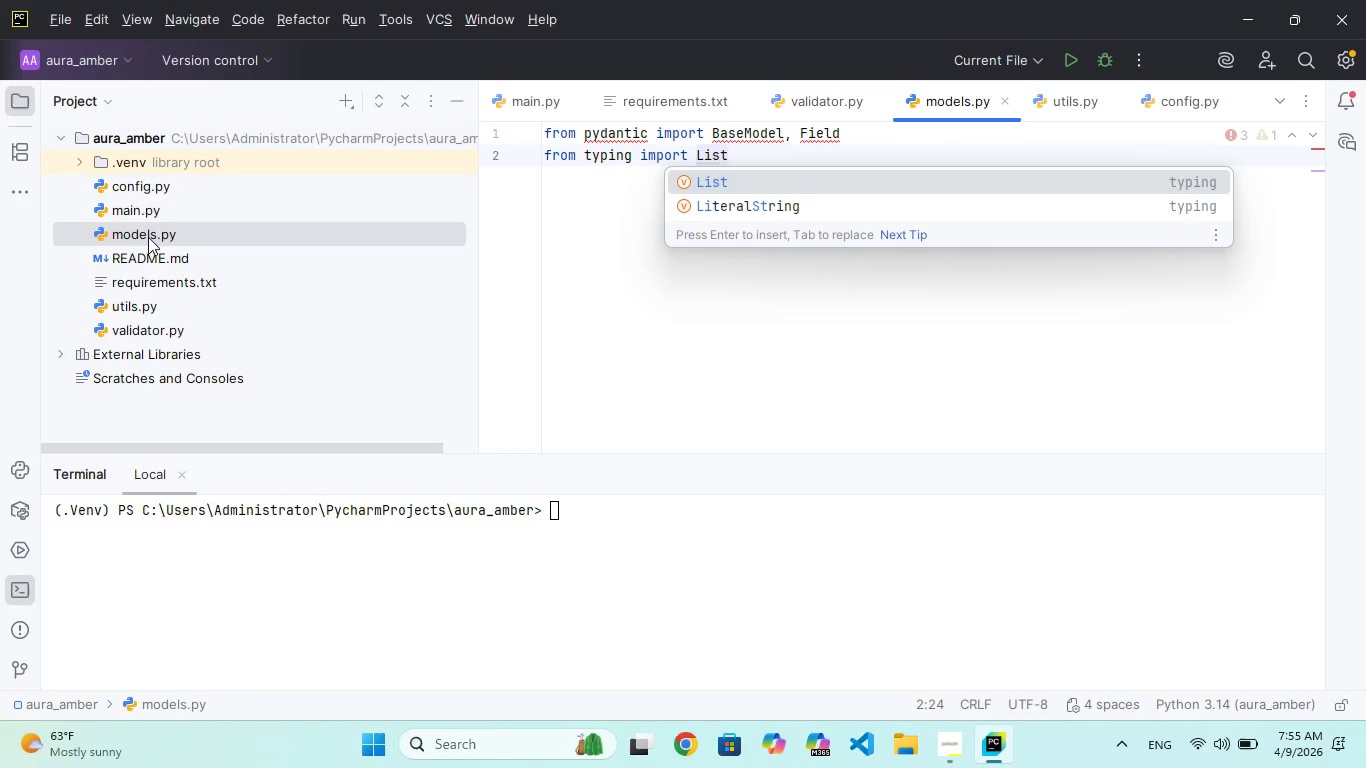 
key(Enter)
 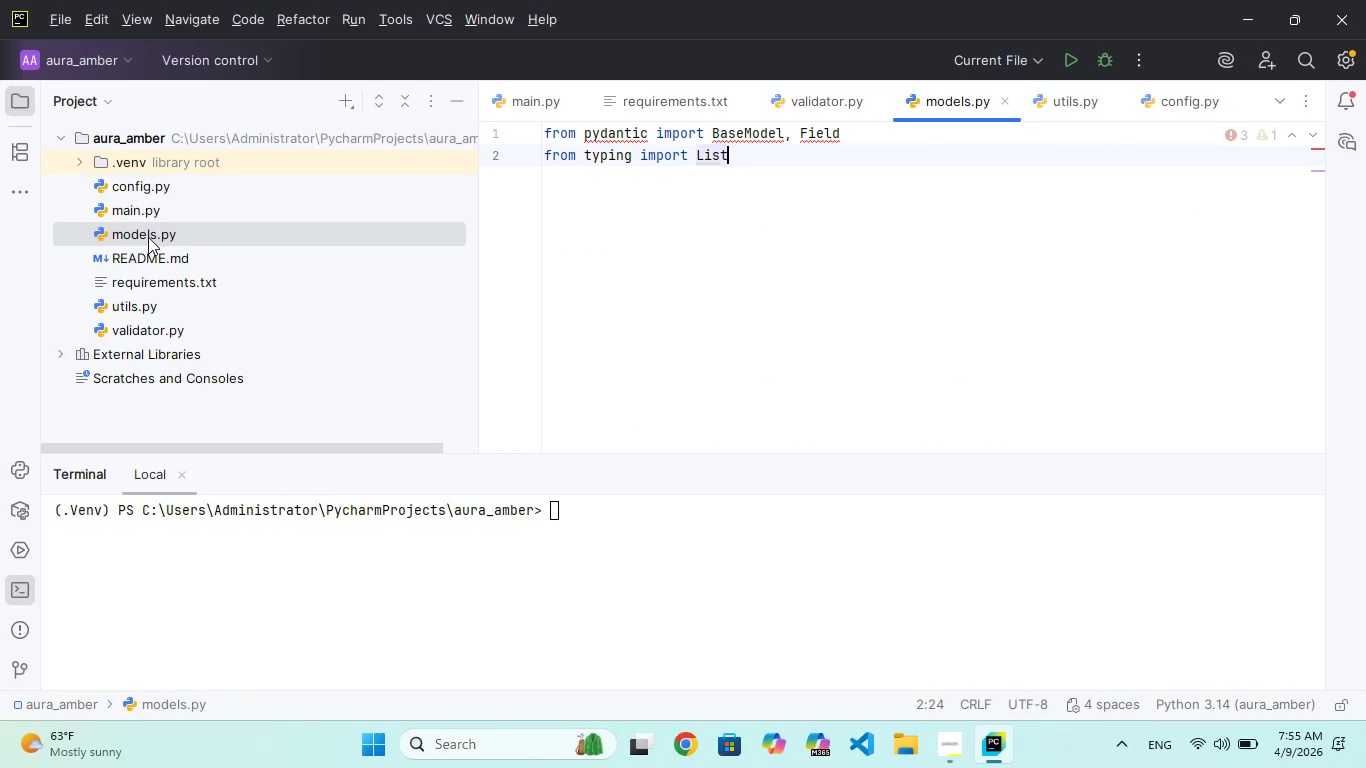 
key(Enter)
 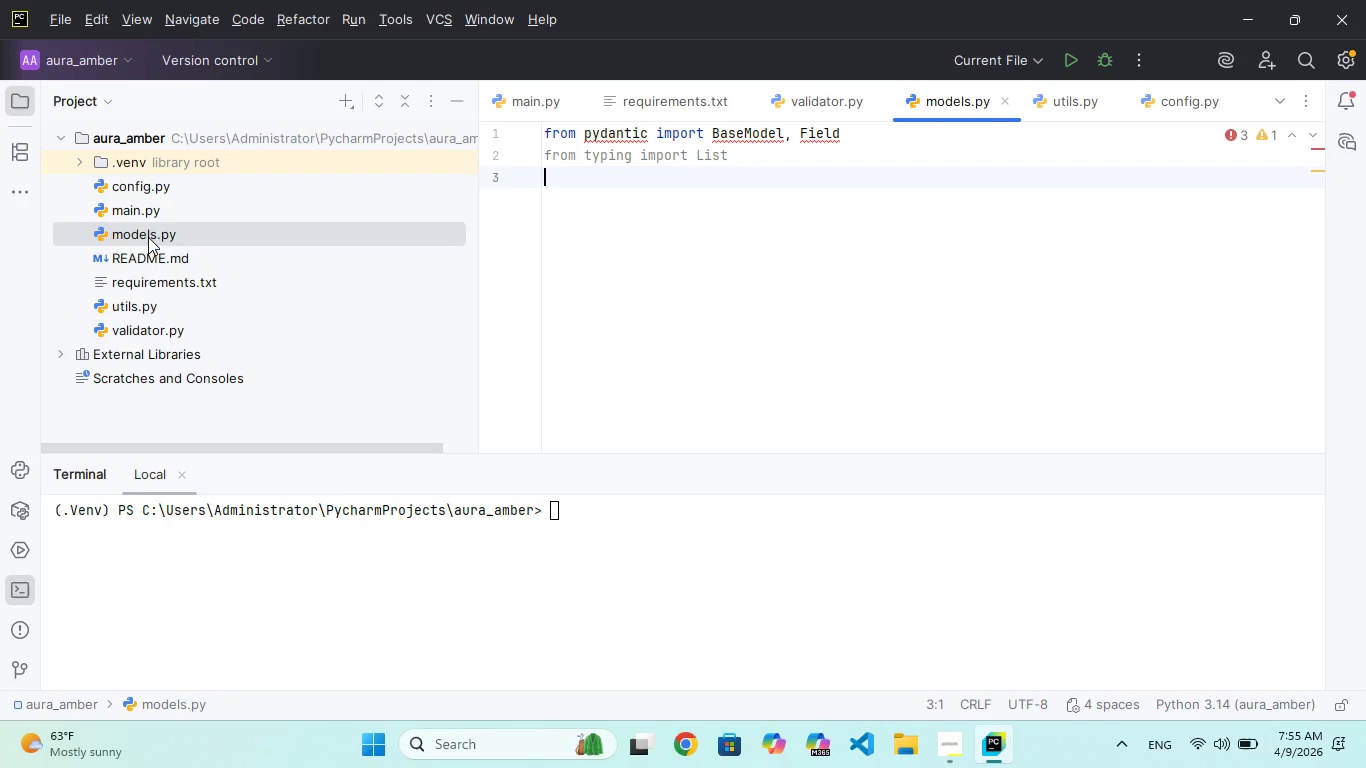 
key(Enter)
 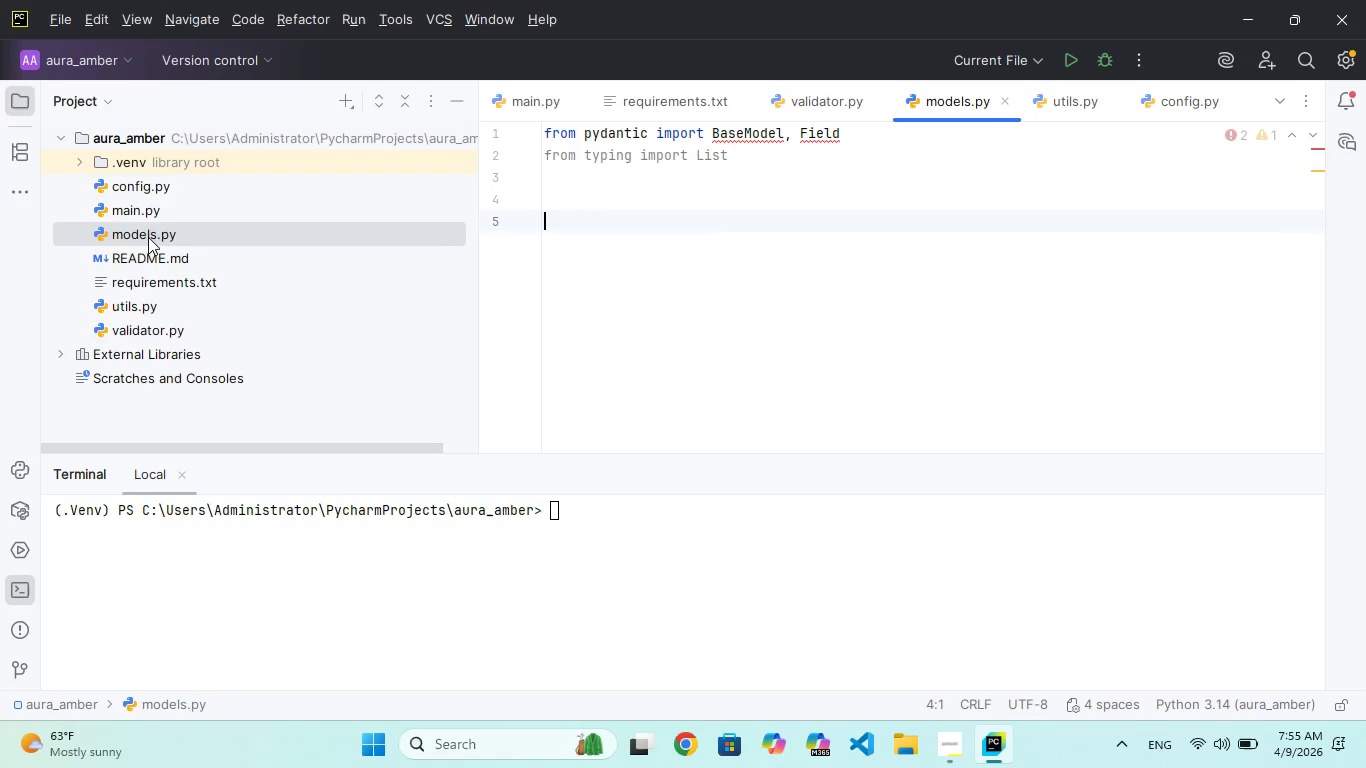 
key(Enter)
 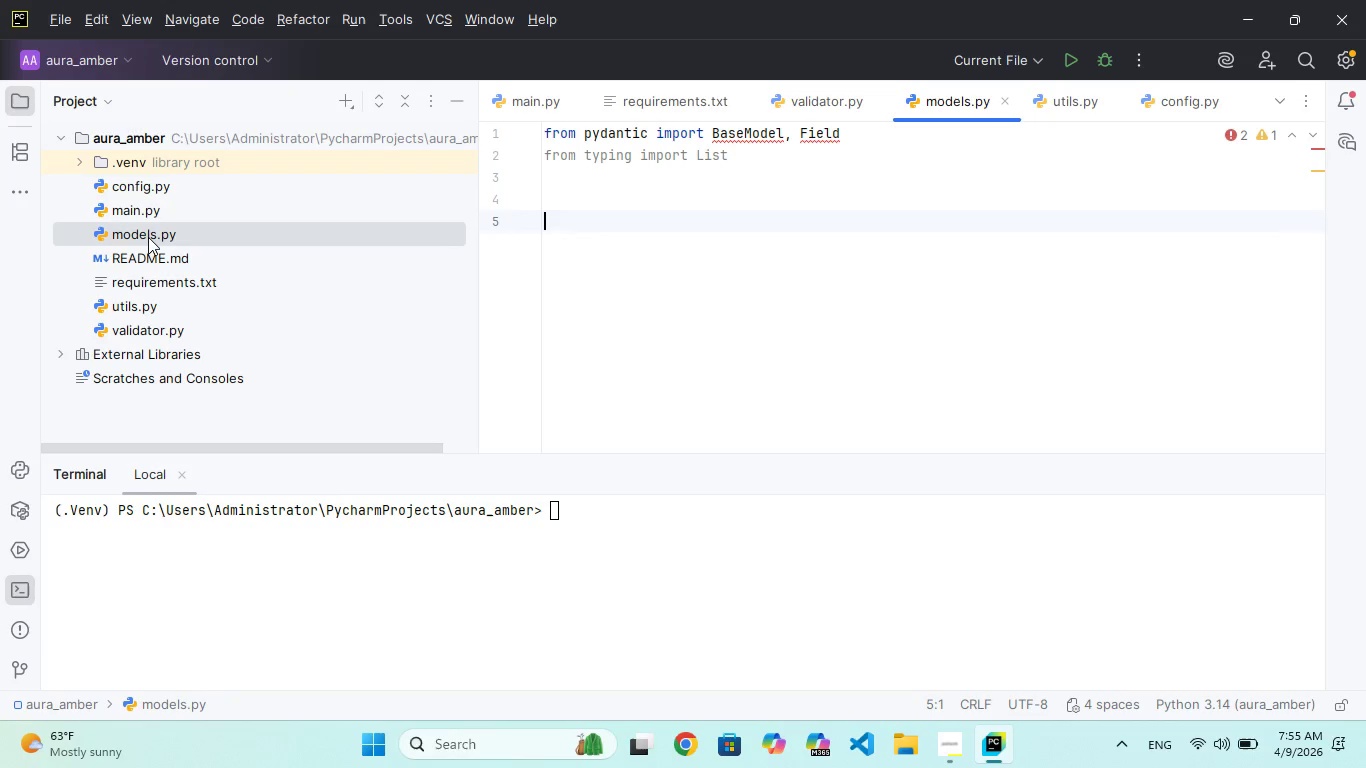 
type(cass)
 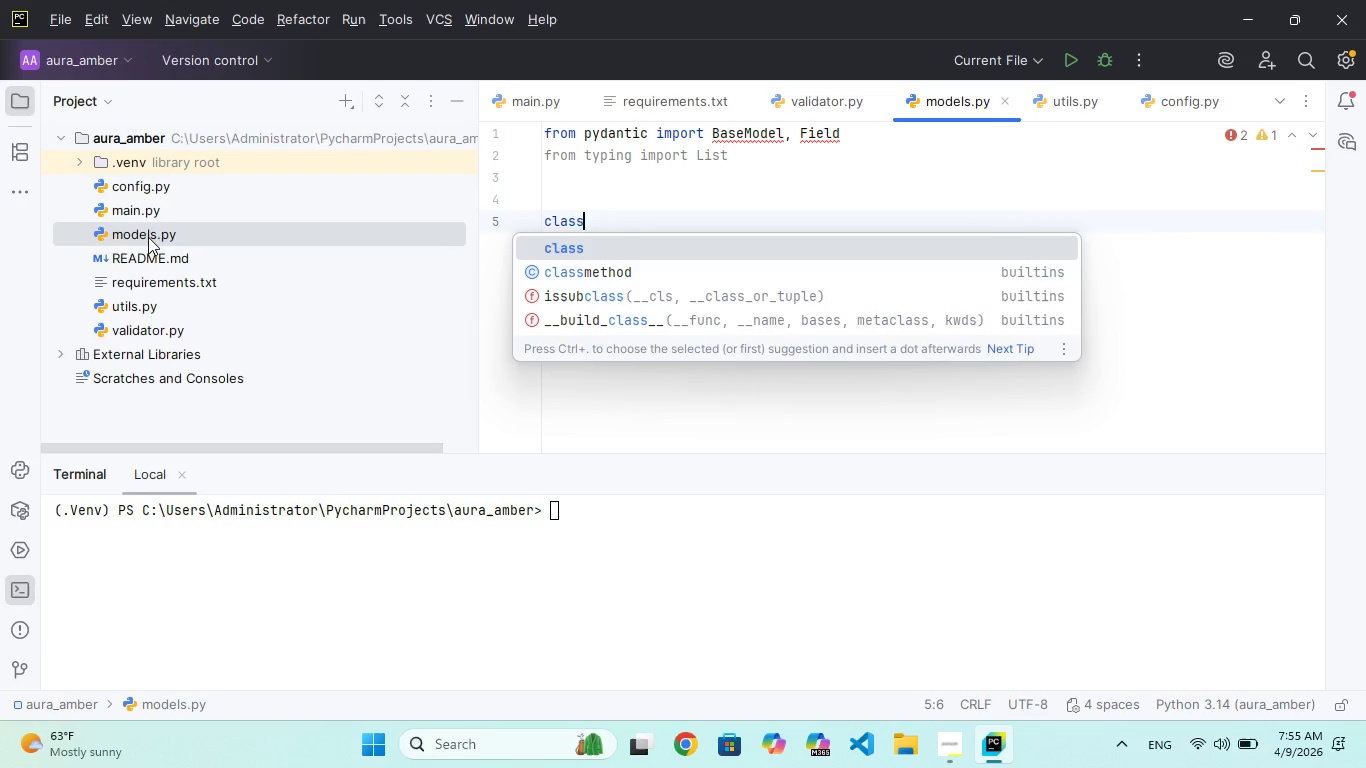 
hold_key(key=L, duration=0.34)
 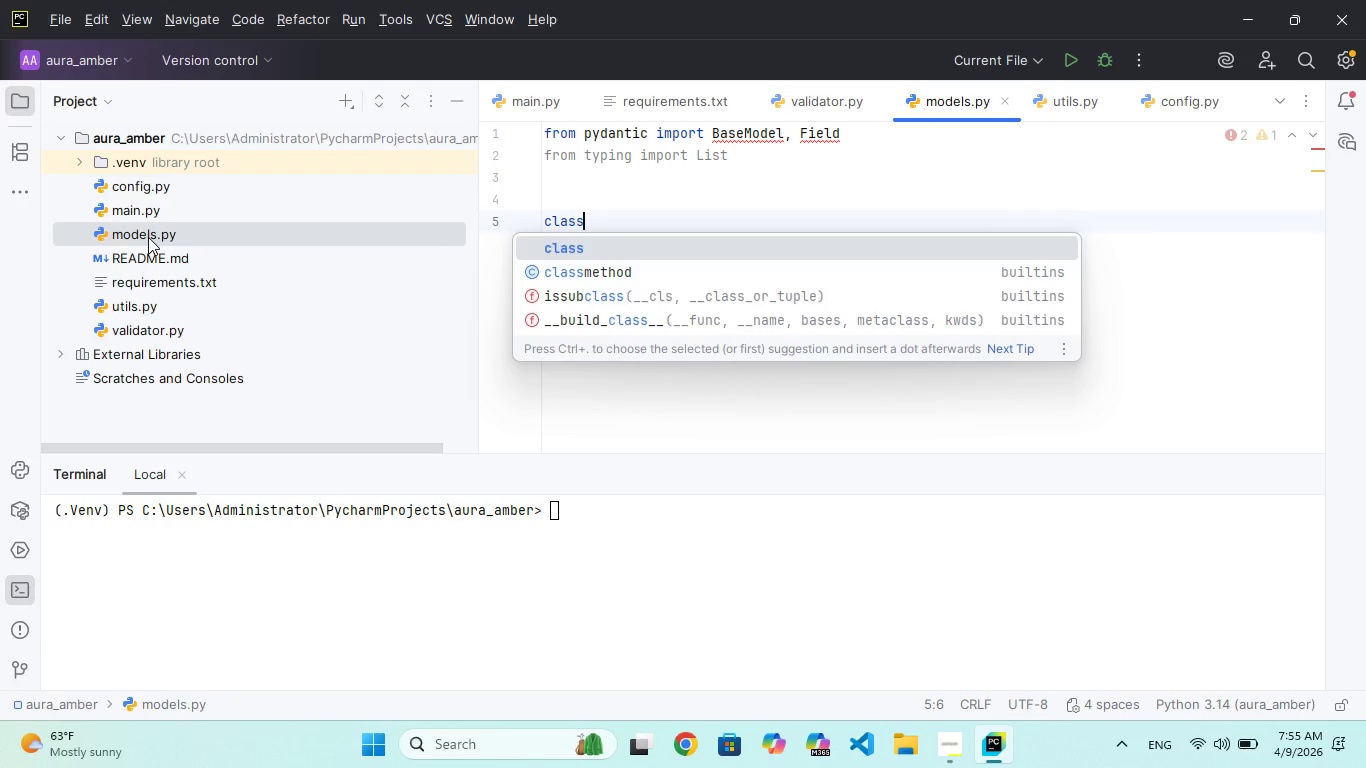 
key(Enter)
 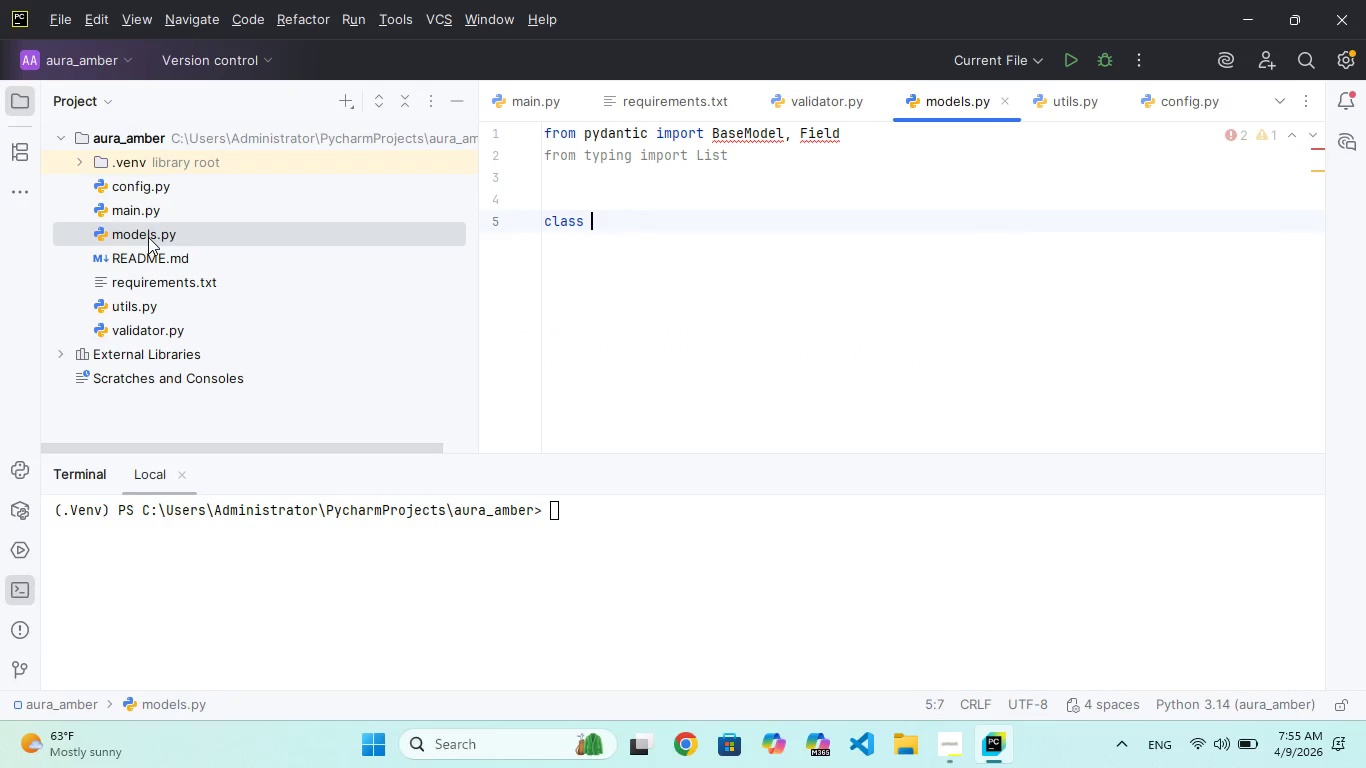 
type( OrrRquest)
 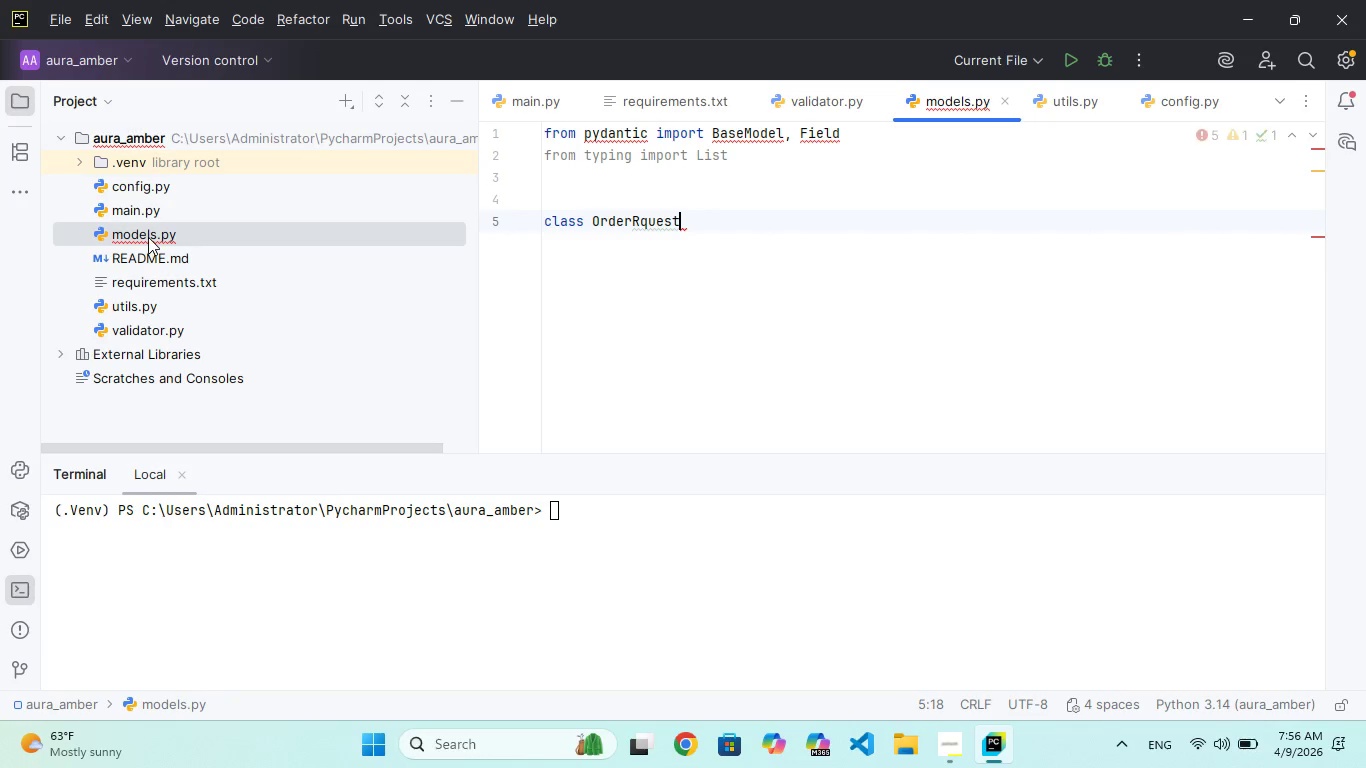 
hold_key(key=D, duration=0.42)
 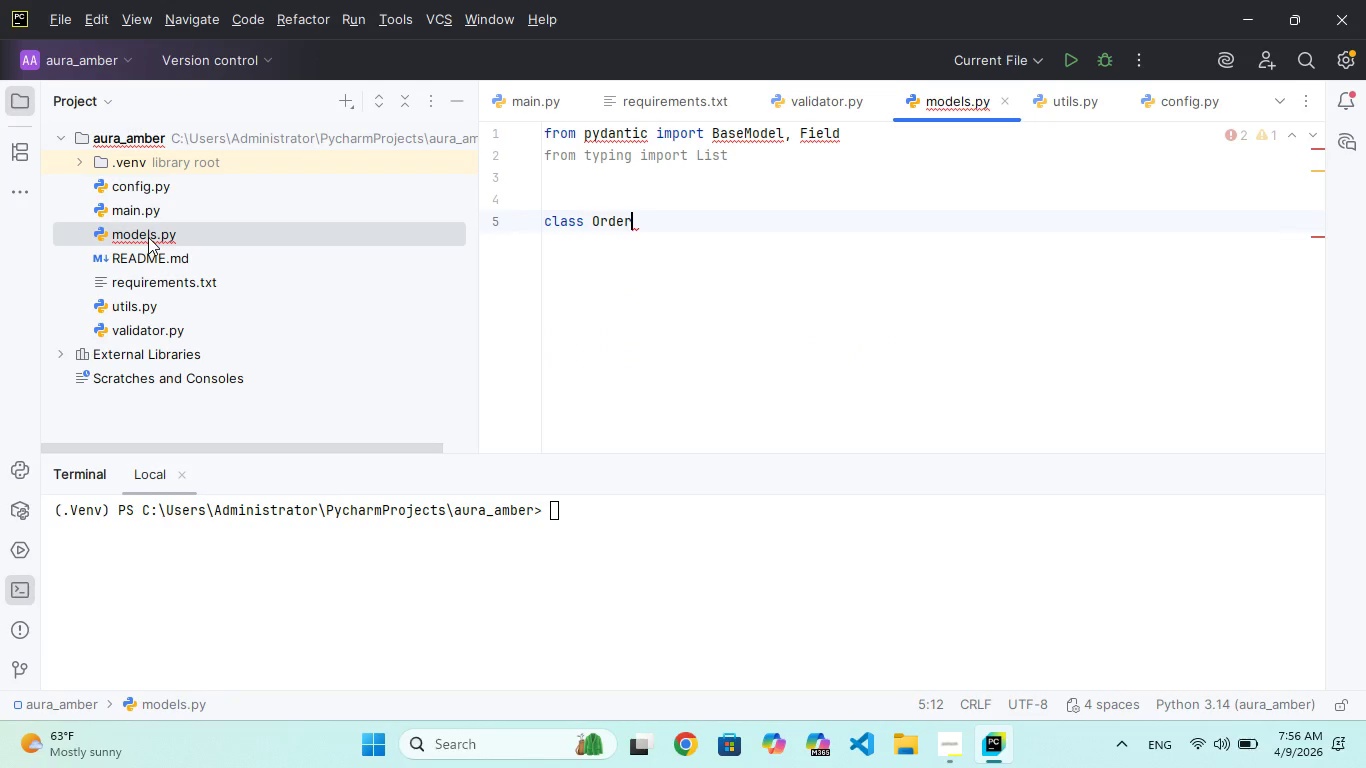 
type((BaseModel)
 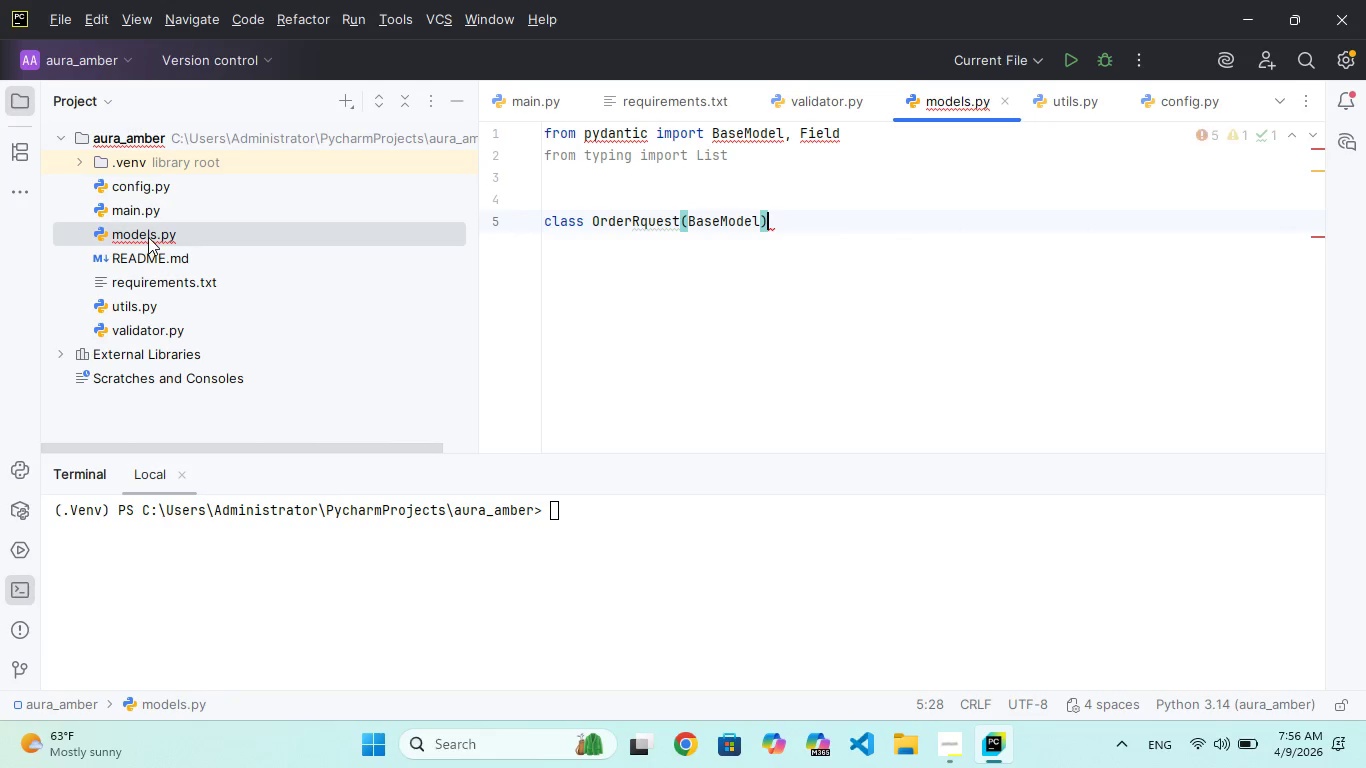 
key(ArrowRight)
 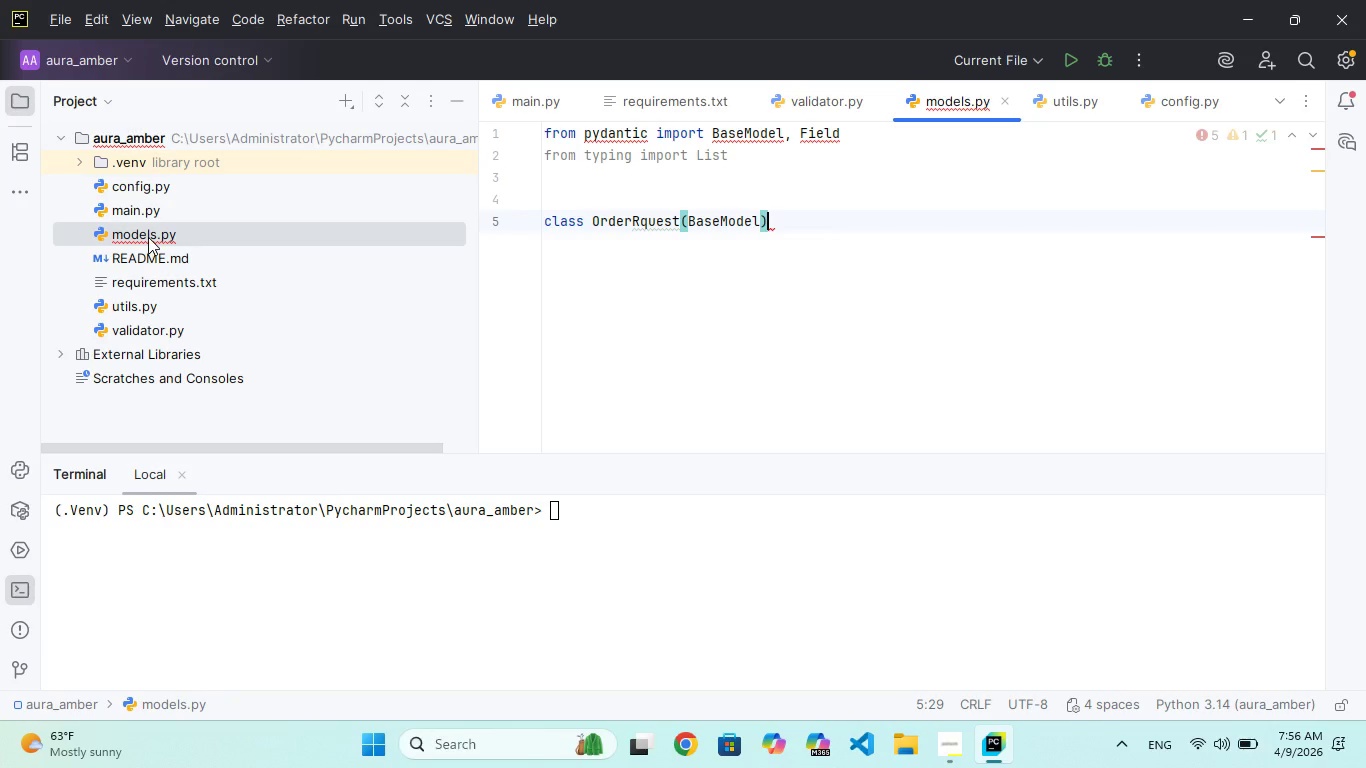 
key(Shift+Semicolon)
 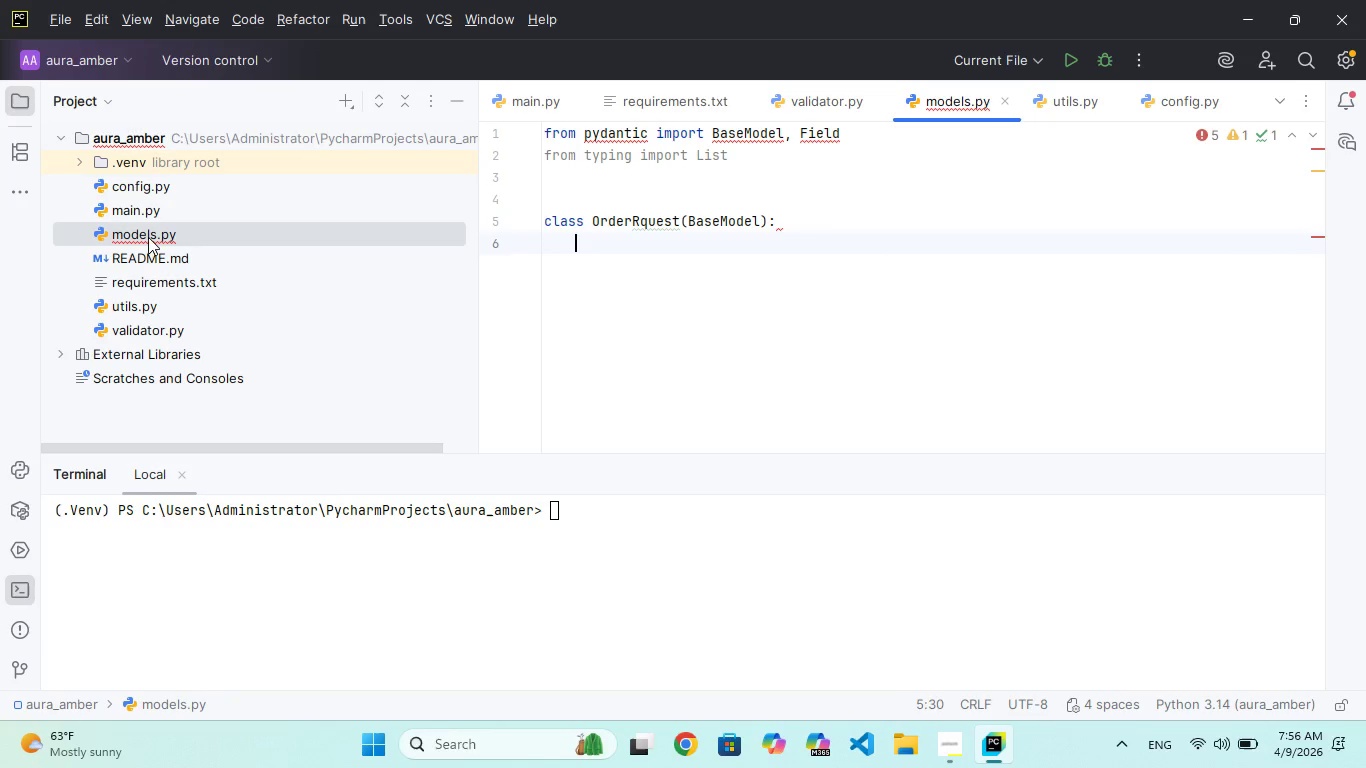 
key(Enter)
 